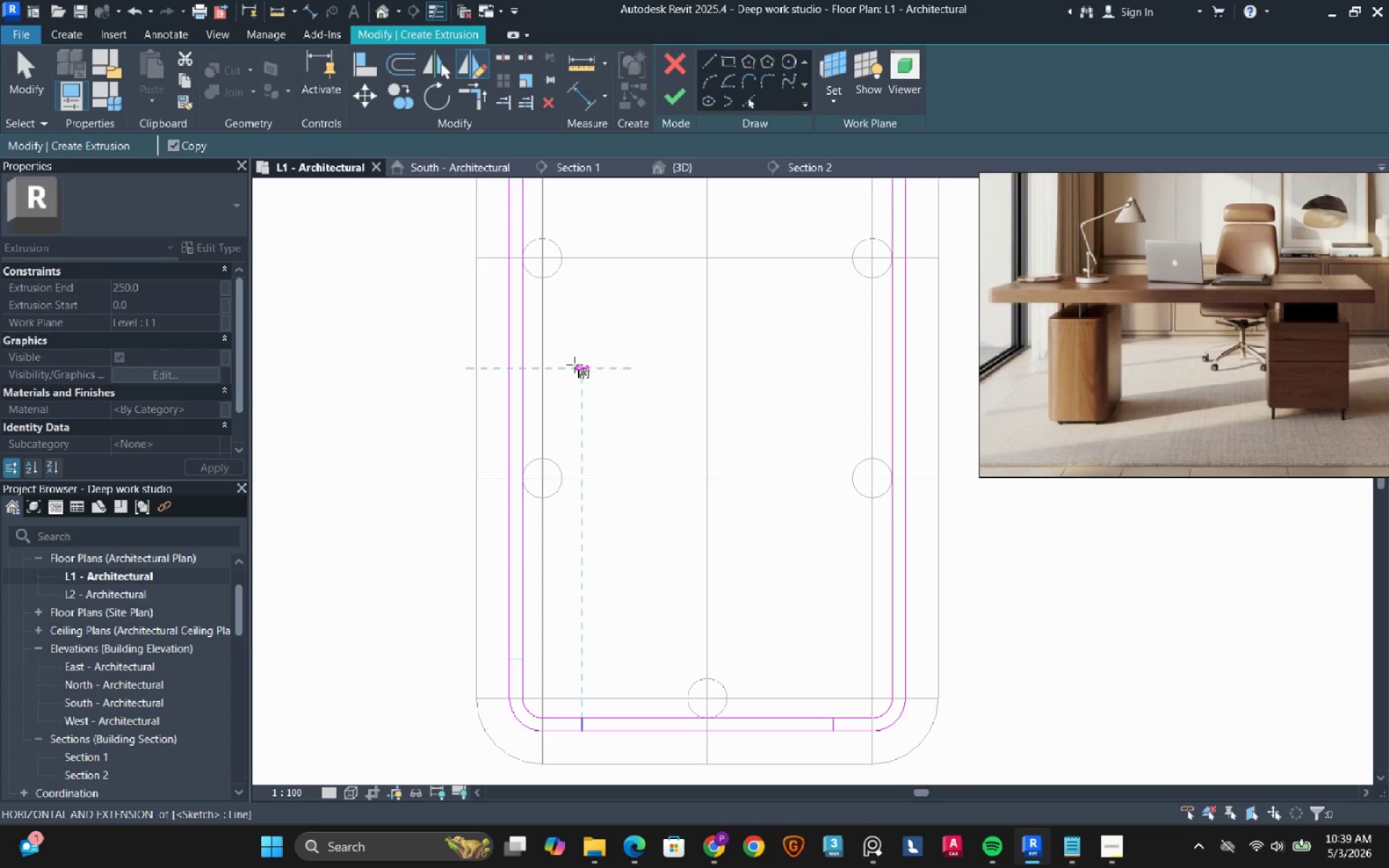 
double_click([574, 365])
 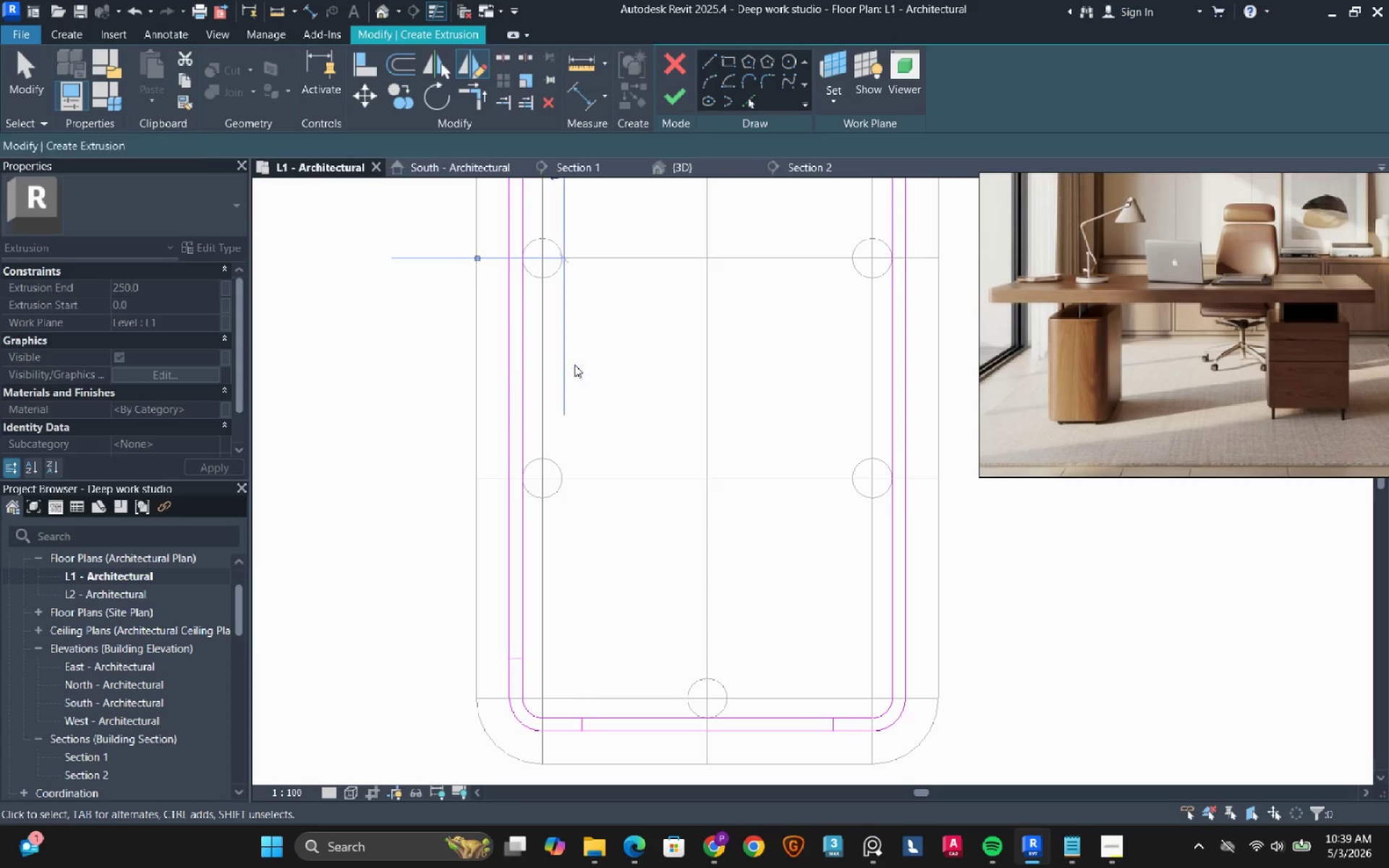 
scroll: coordinate [574, 365], scroll_direction: down, amount: 2.0
 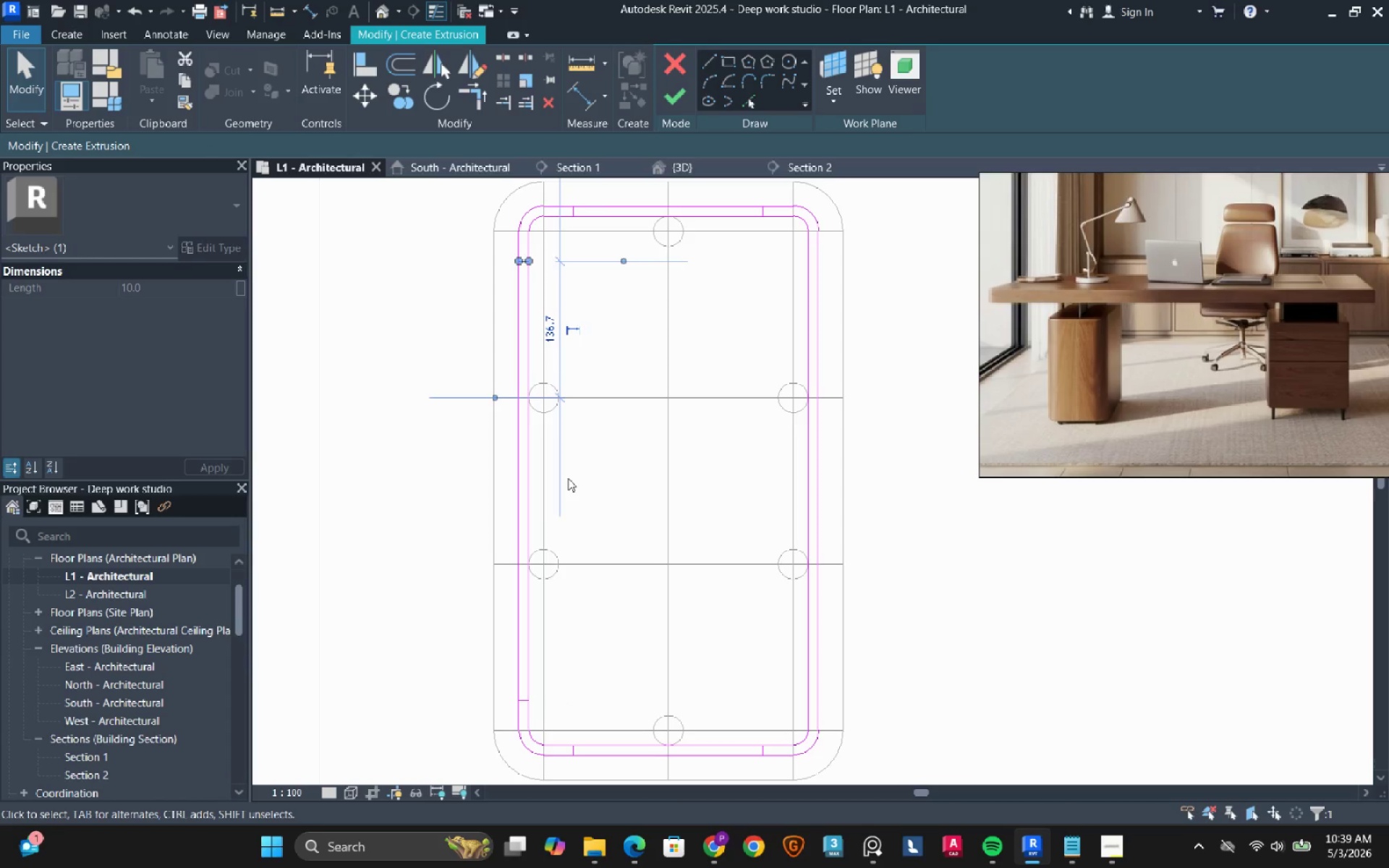 
key(Escape)
 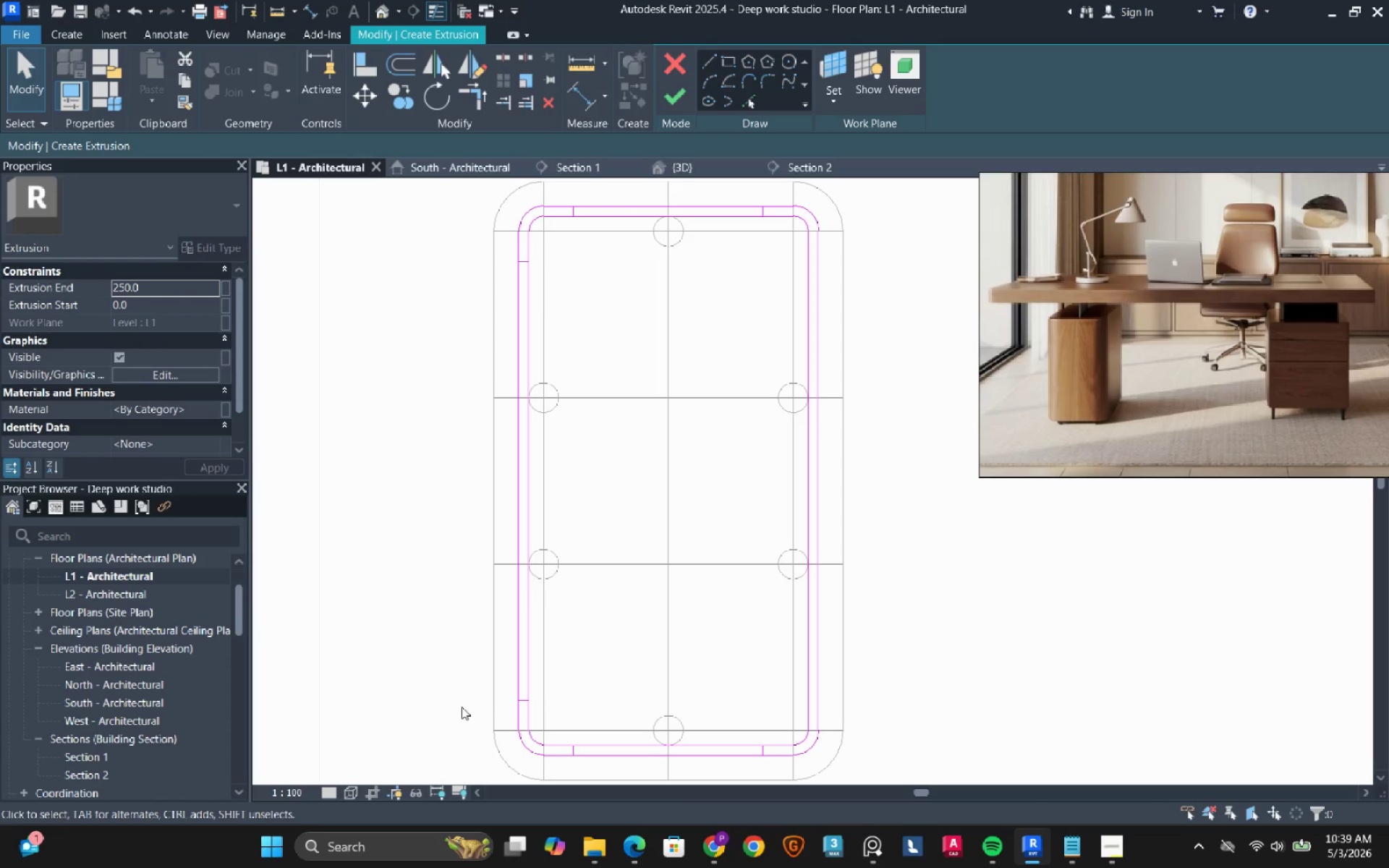 
left_click_drag(start_coordinate=[459, 710], to_coordinate=[565, 676])
 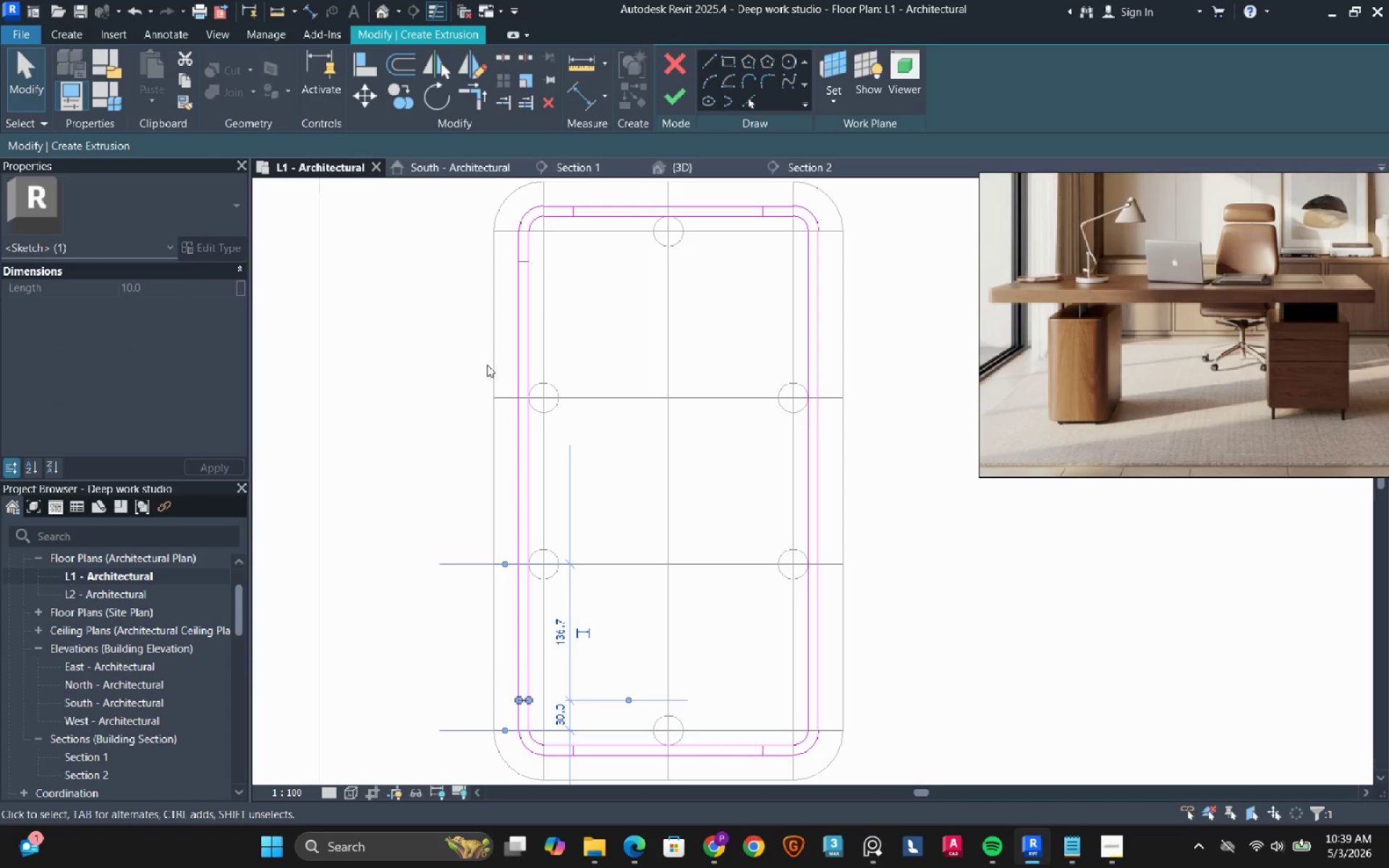 
hold_key(key=ControlLeft, duration=0.83)
left_click_drag(start_coordinate=[448, 347], to_coordinate=[558, 245])
 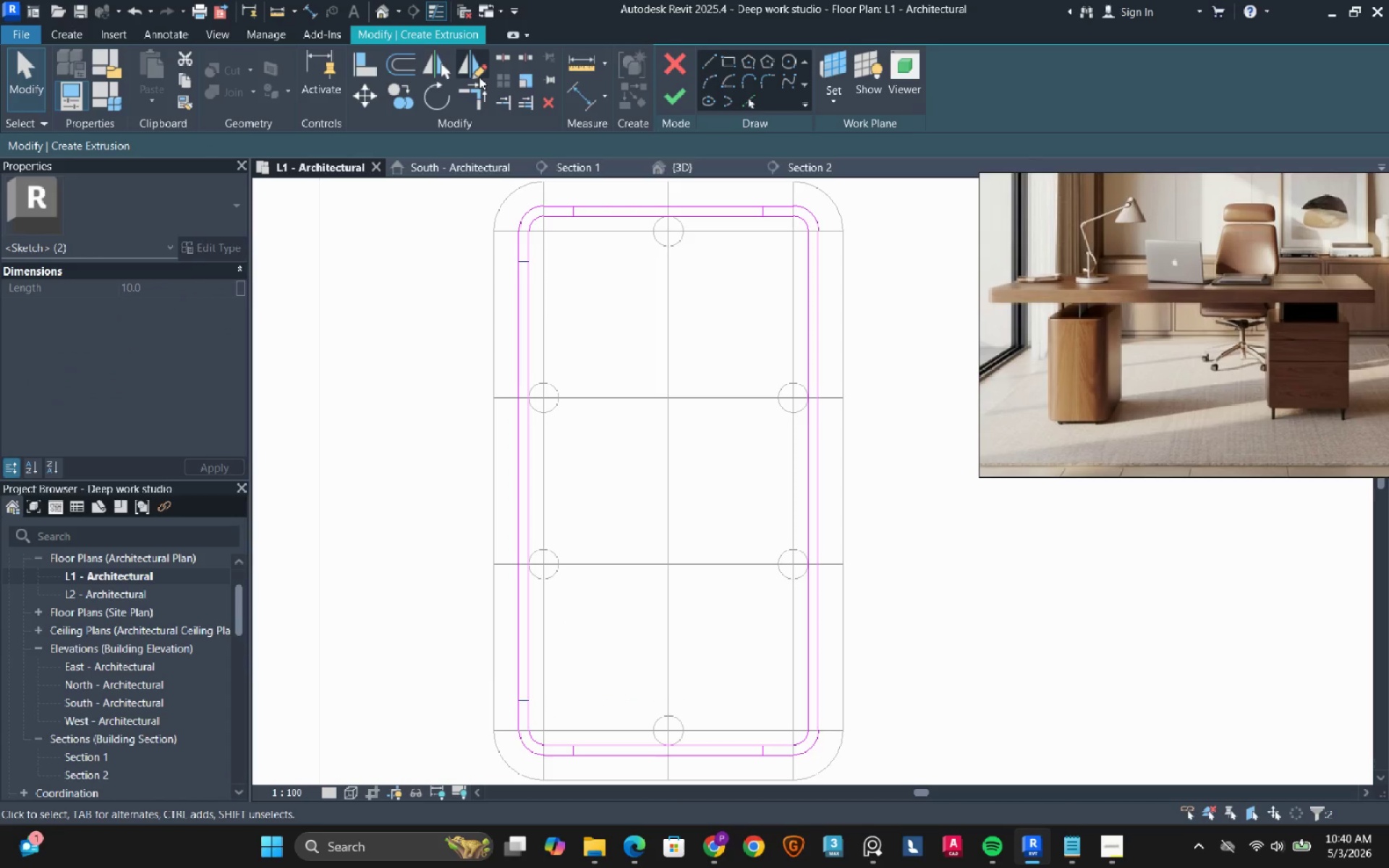 
left_click([477, 75])
 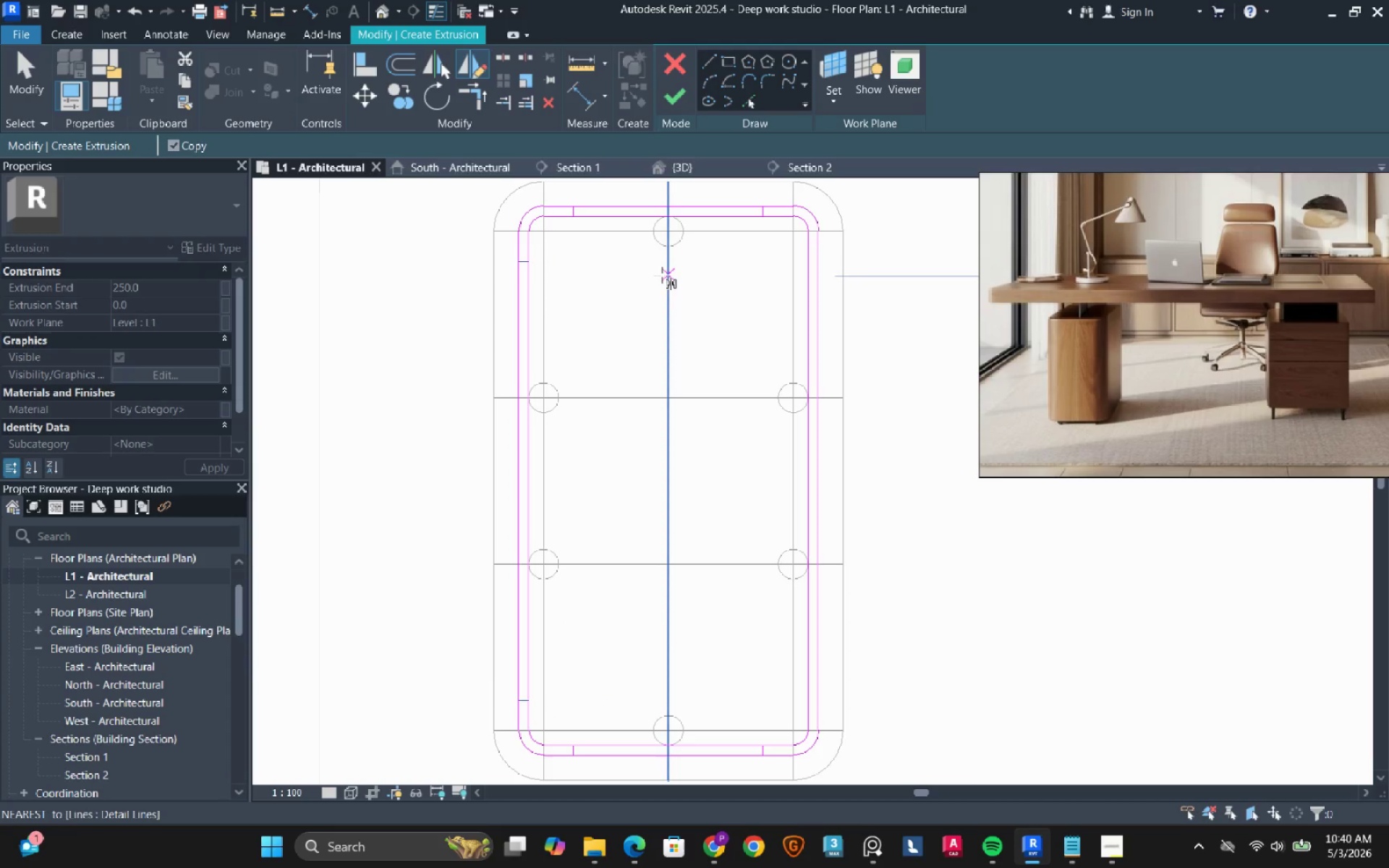 
left_click([662, 275])
 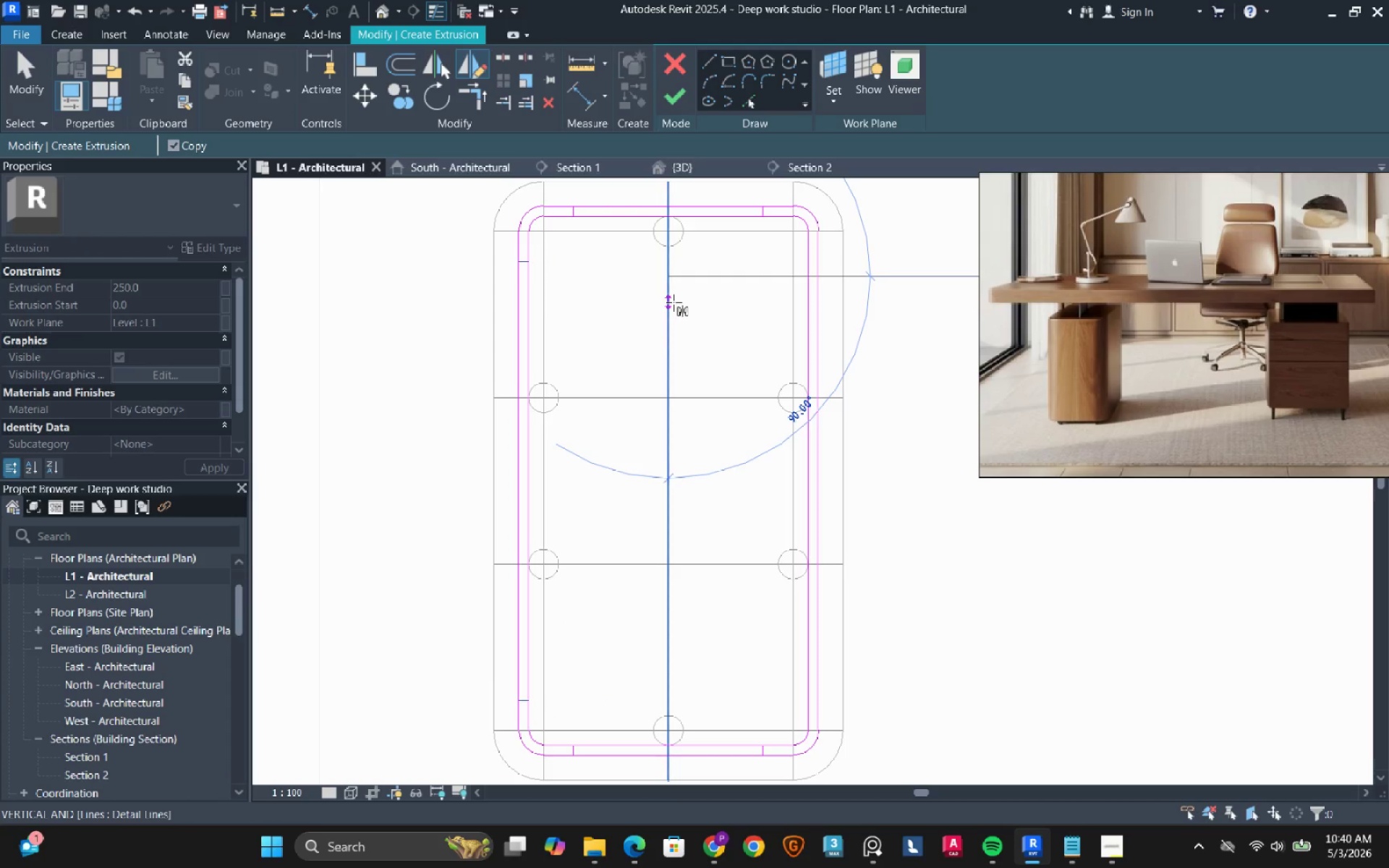 
left_click([674, 302])
 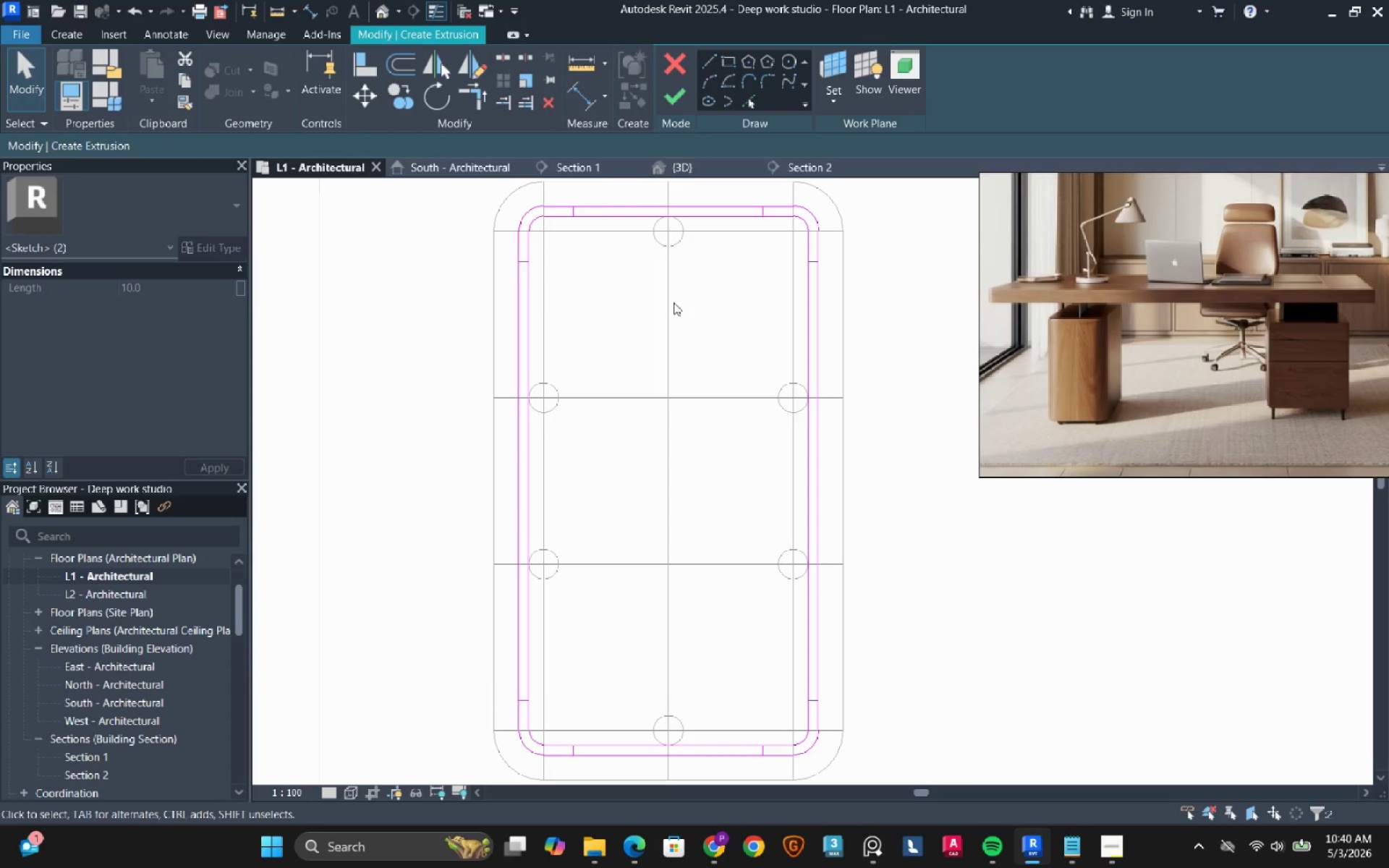 
key(Escape)
key(Escape)
type(sl)
 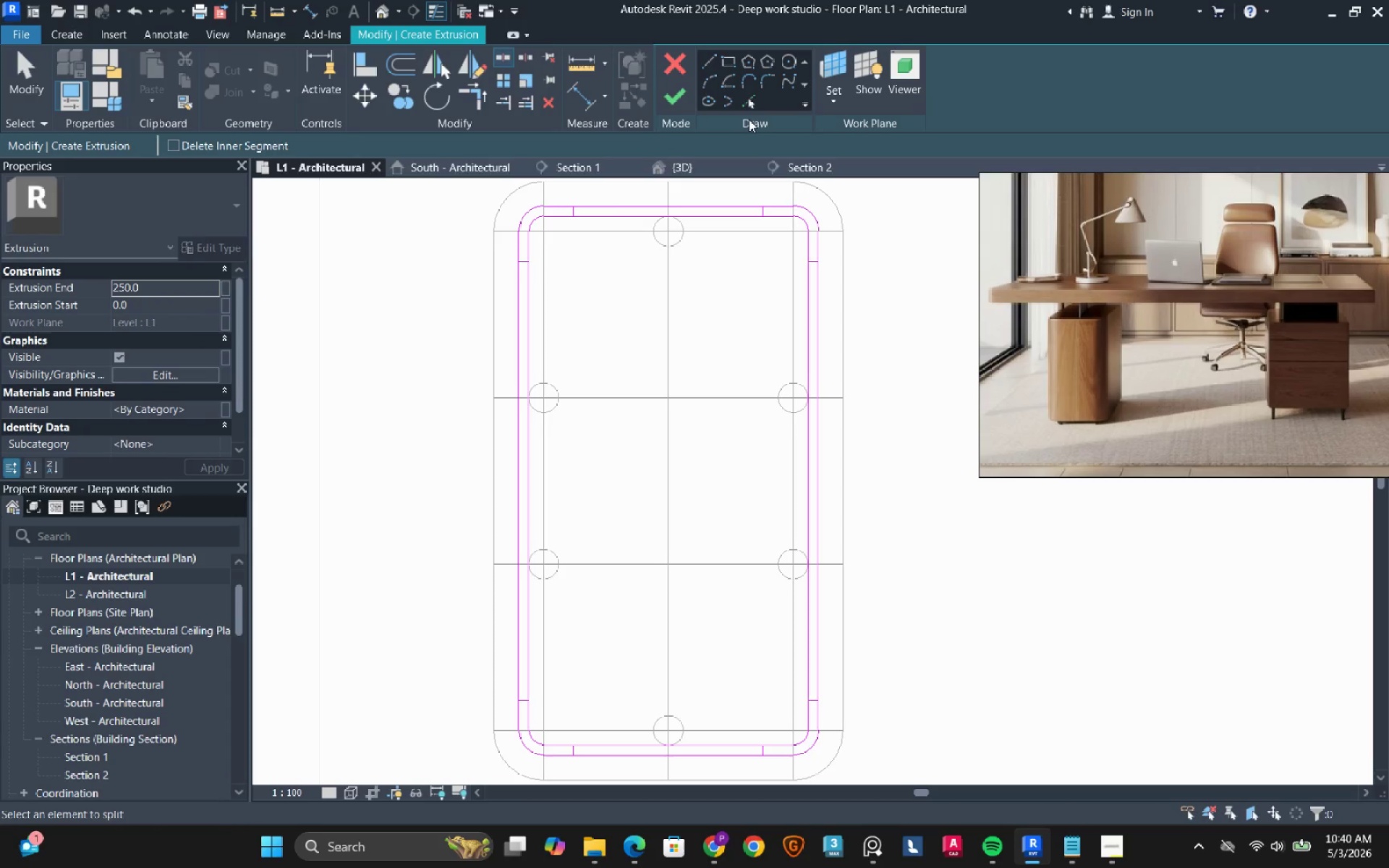 
wait(8.34)
 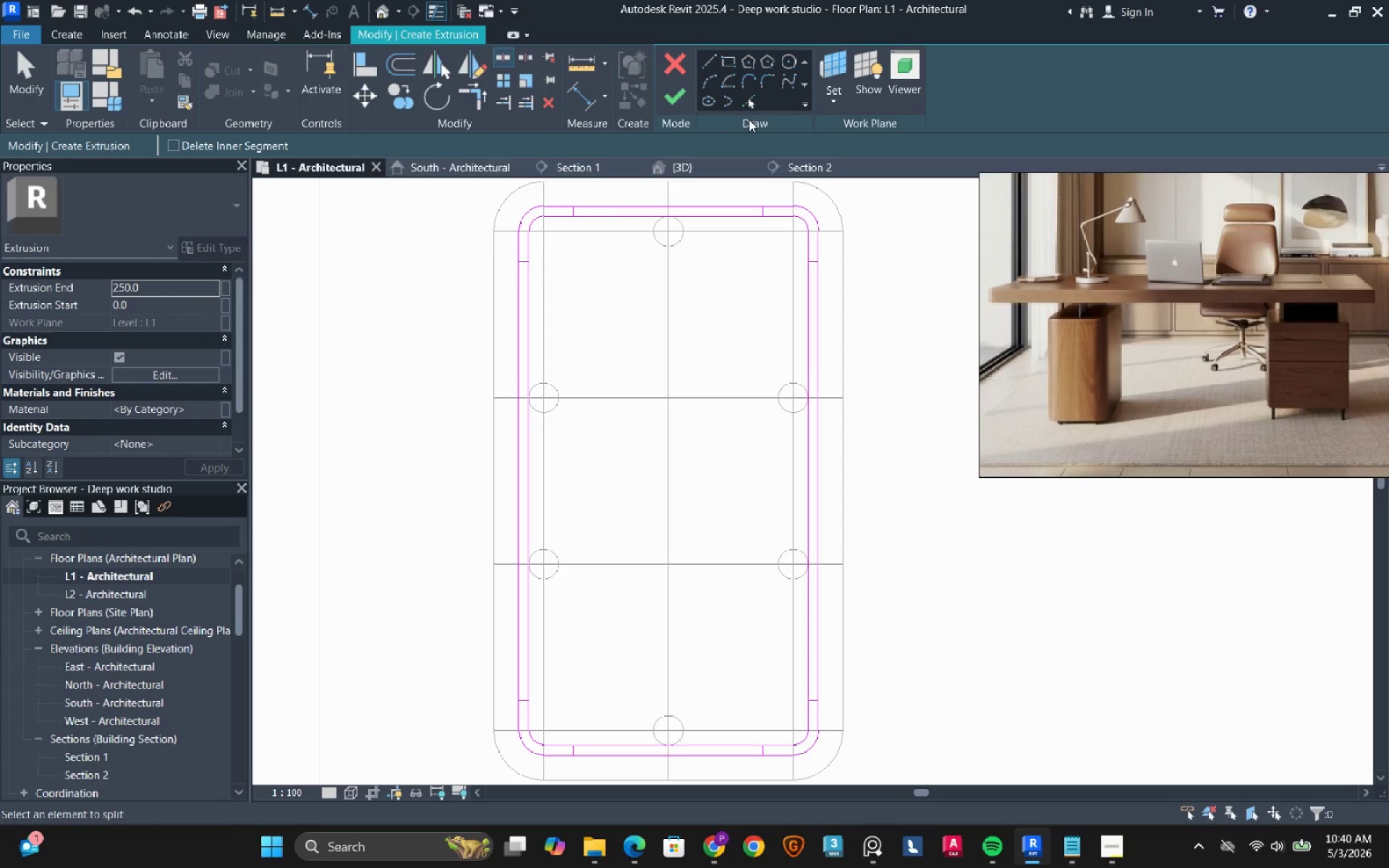 
scroll: coordinate [527, 718], scroll_direction: up, amount: 2.0
 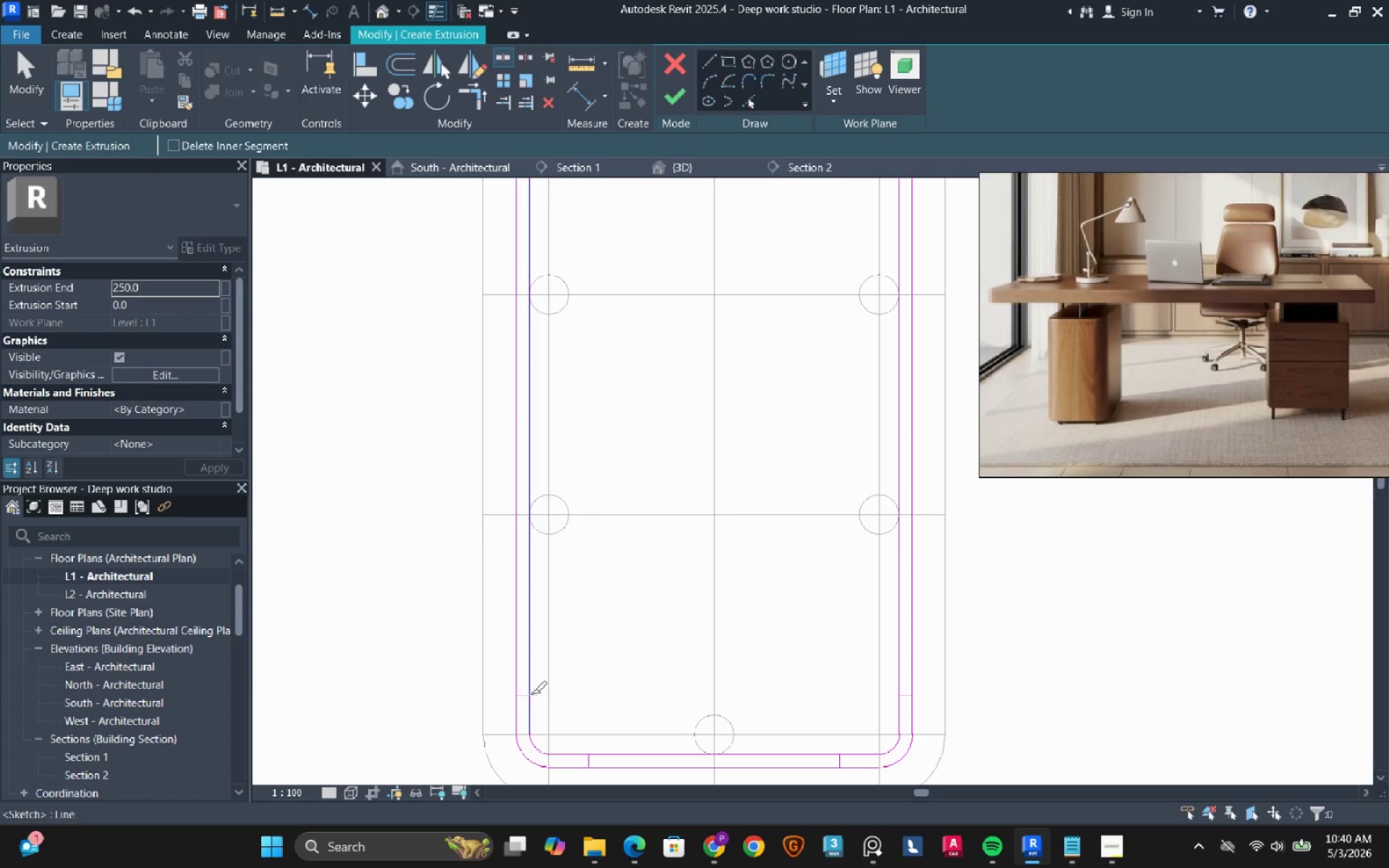 
left_click([531, 694])
 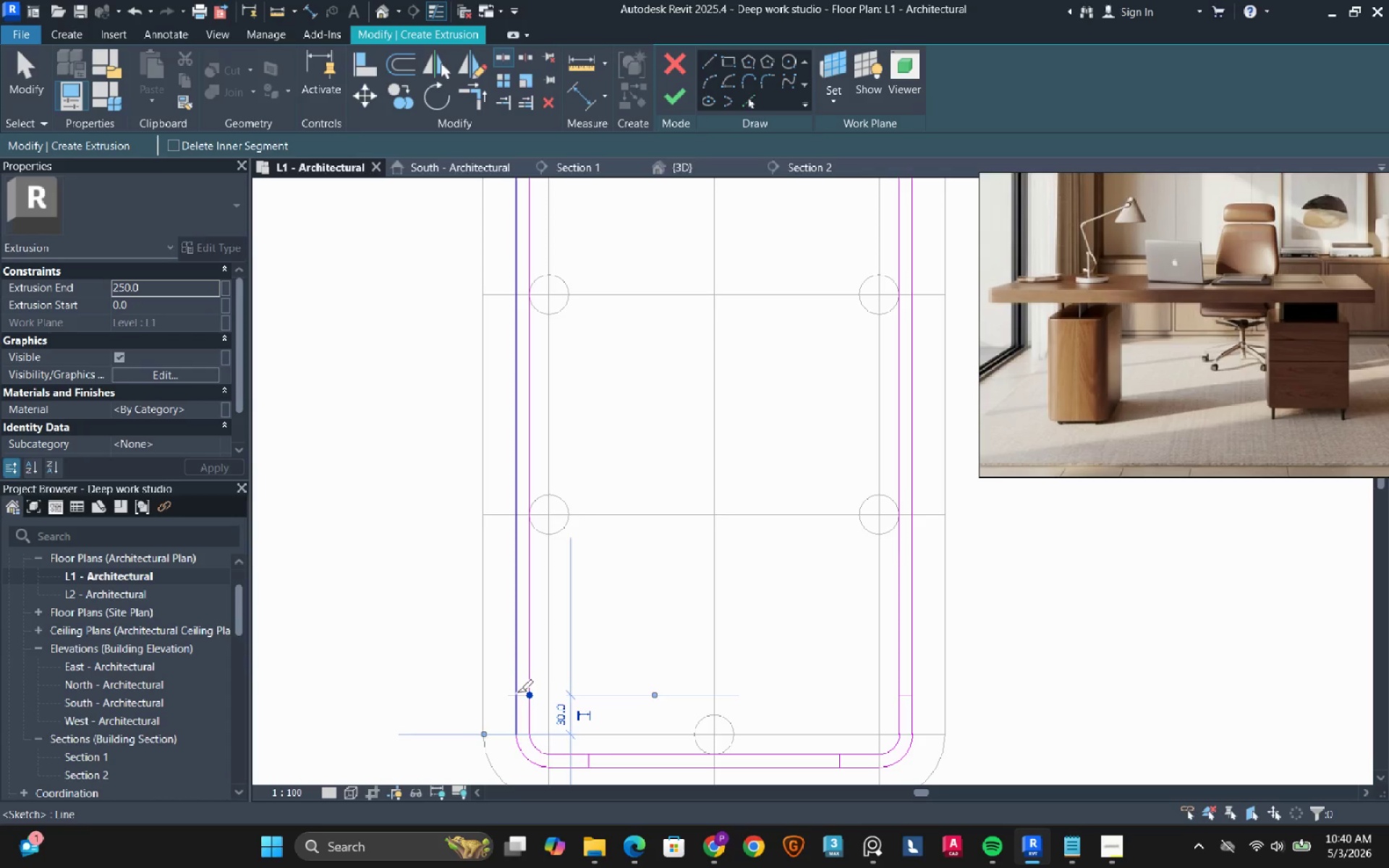 
left_click([517, 692])
 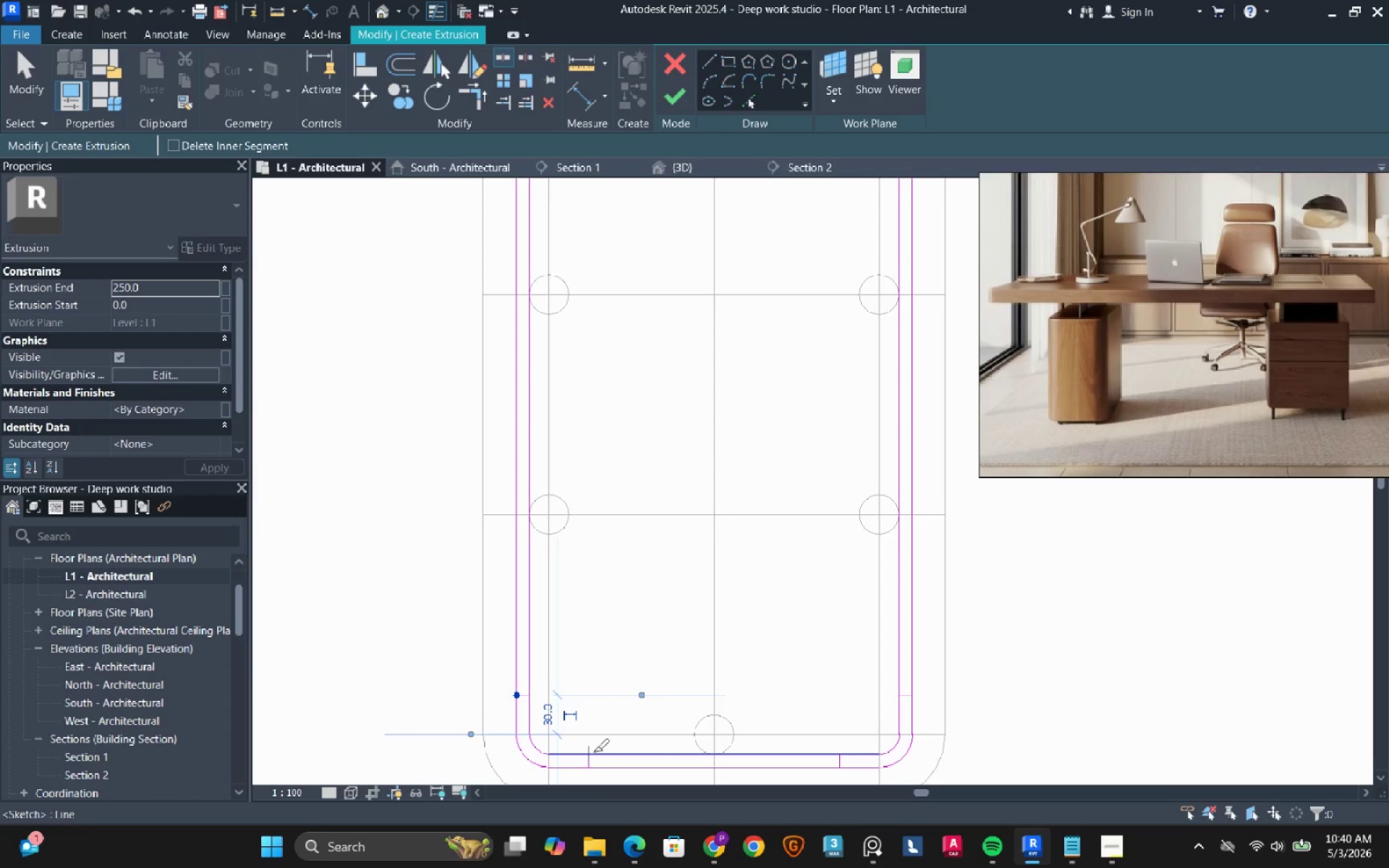 
left_click([593, 752])
 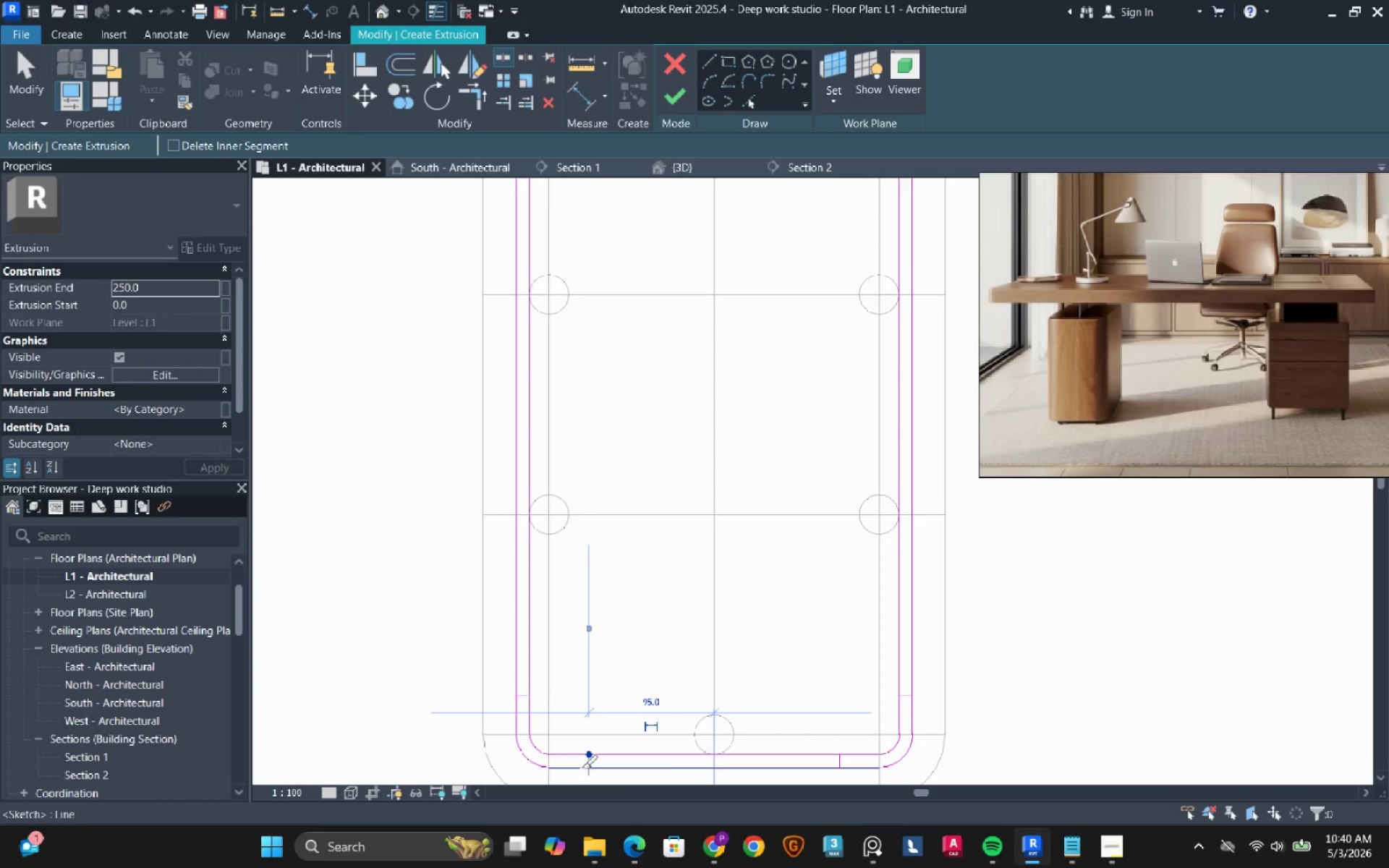 
left_click([582, 767])
 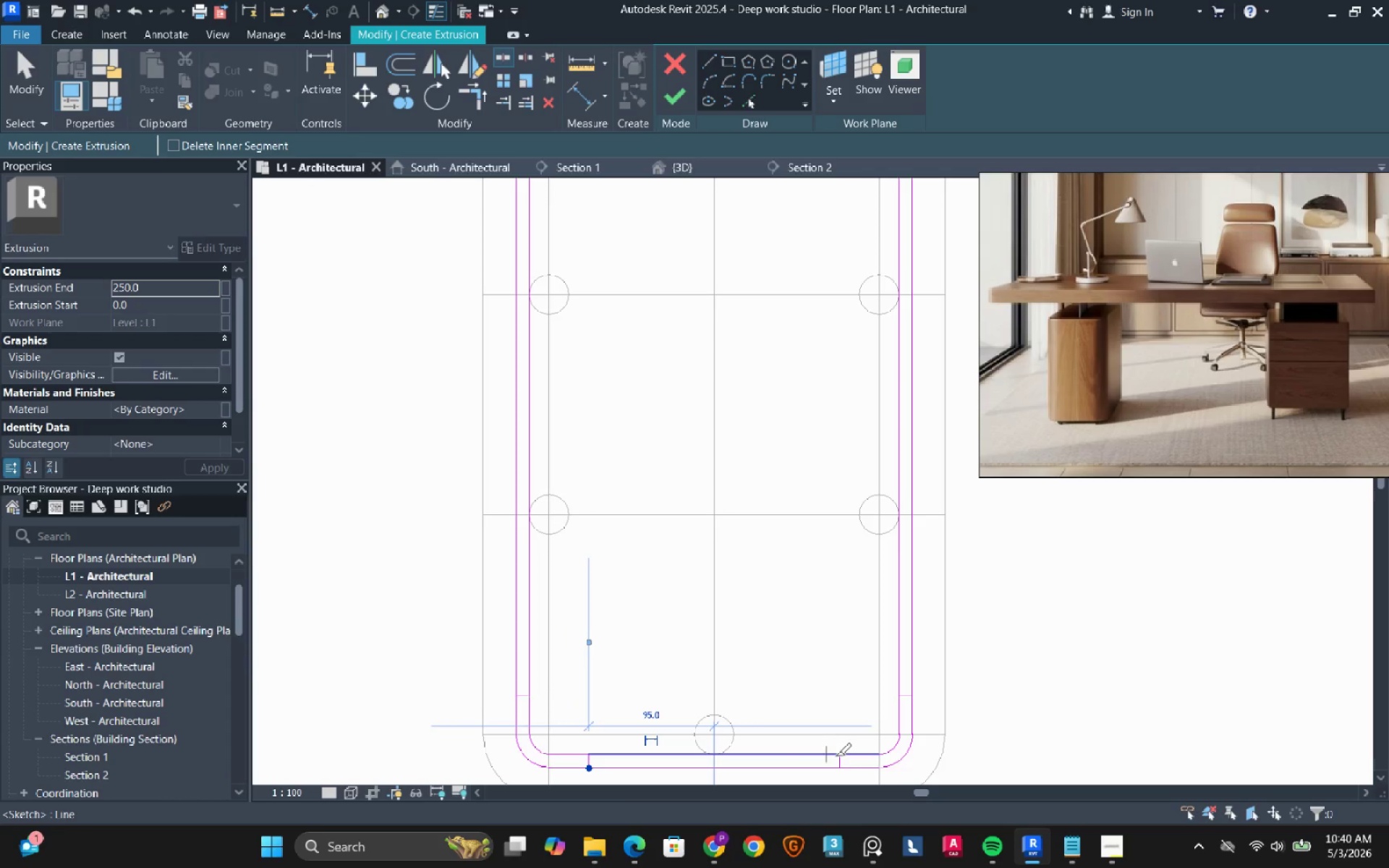 
left_click([838, 756])
 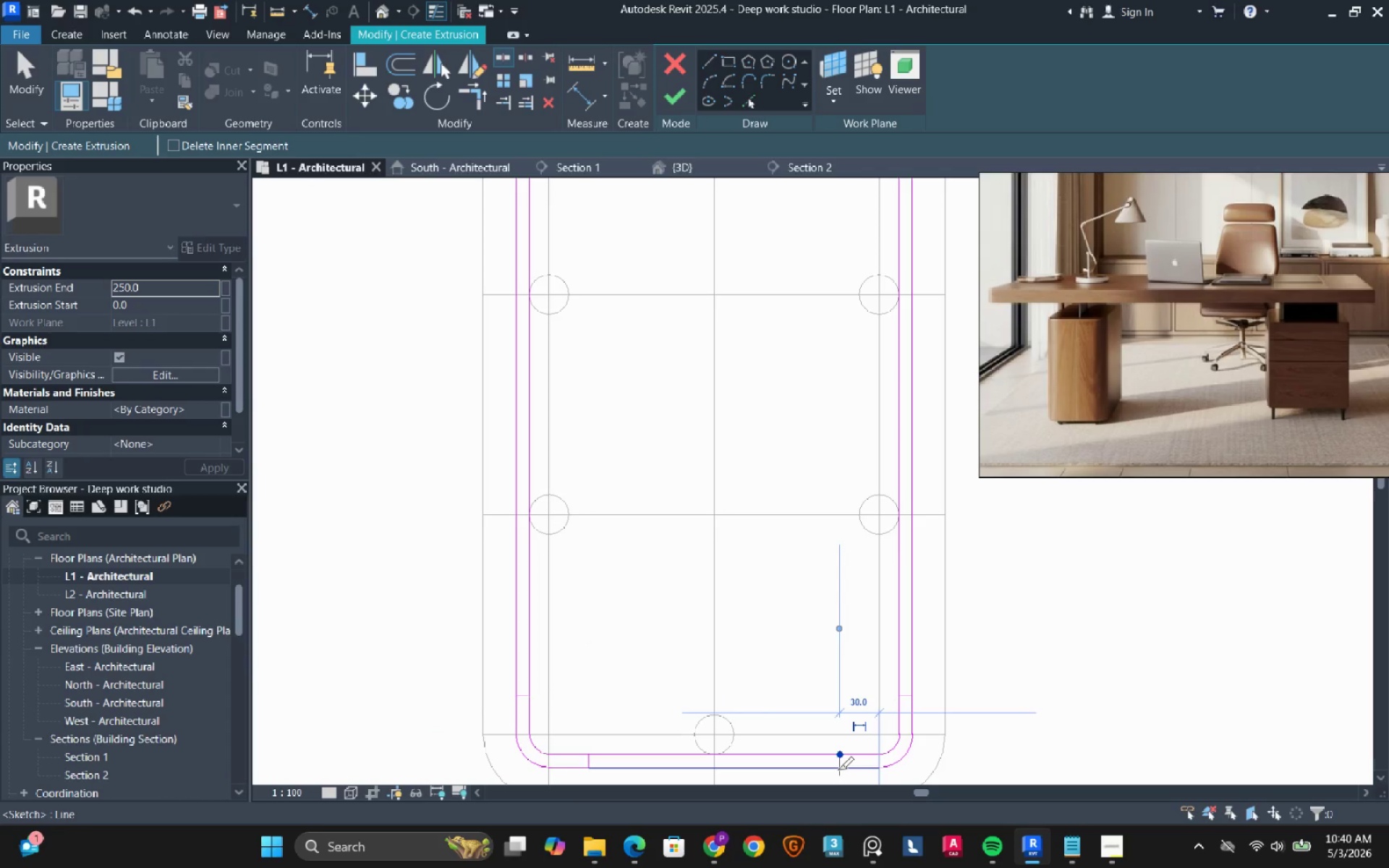 
left_click([838, 770])
 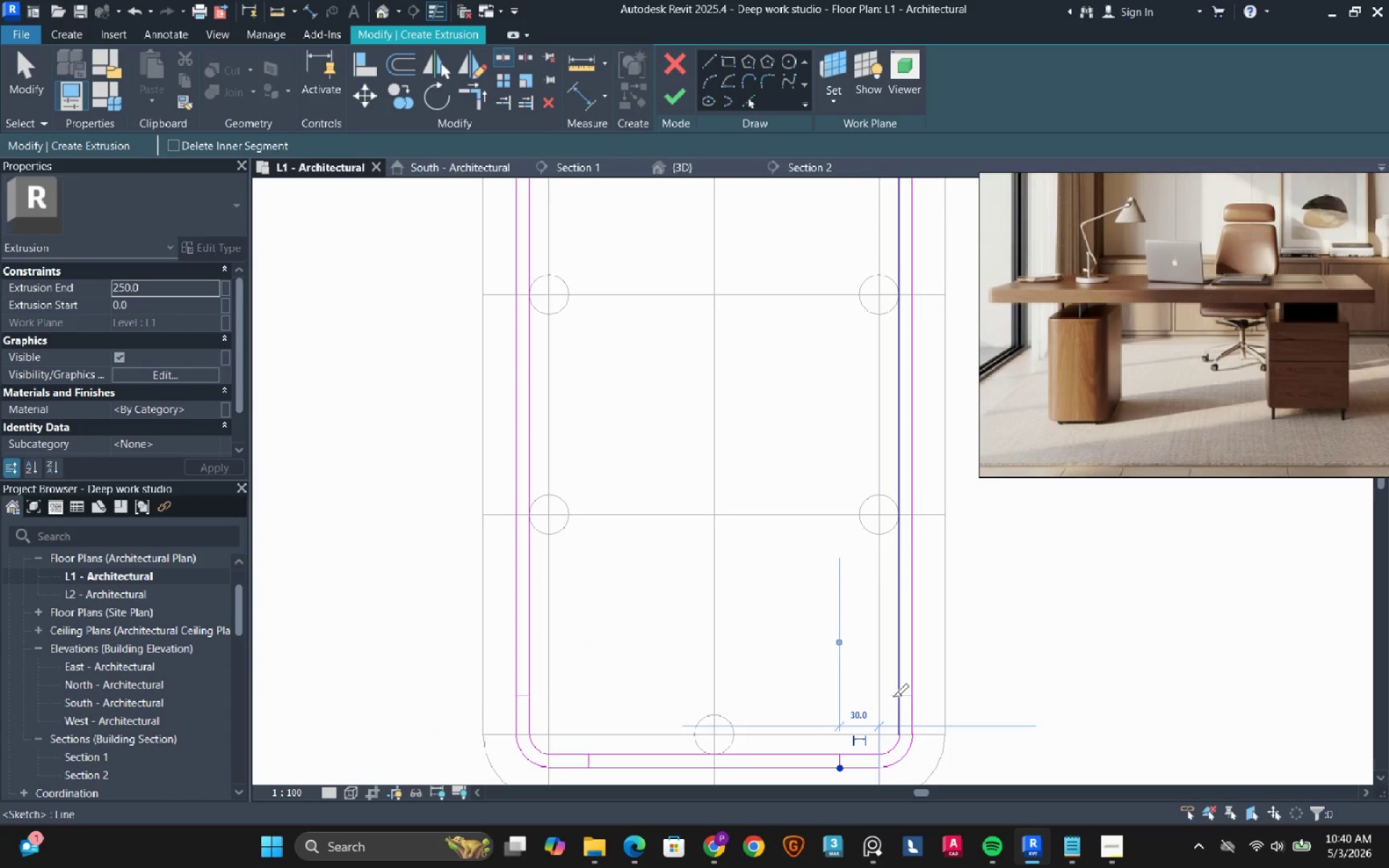 
left_click([893, 696])
 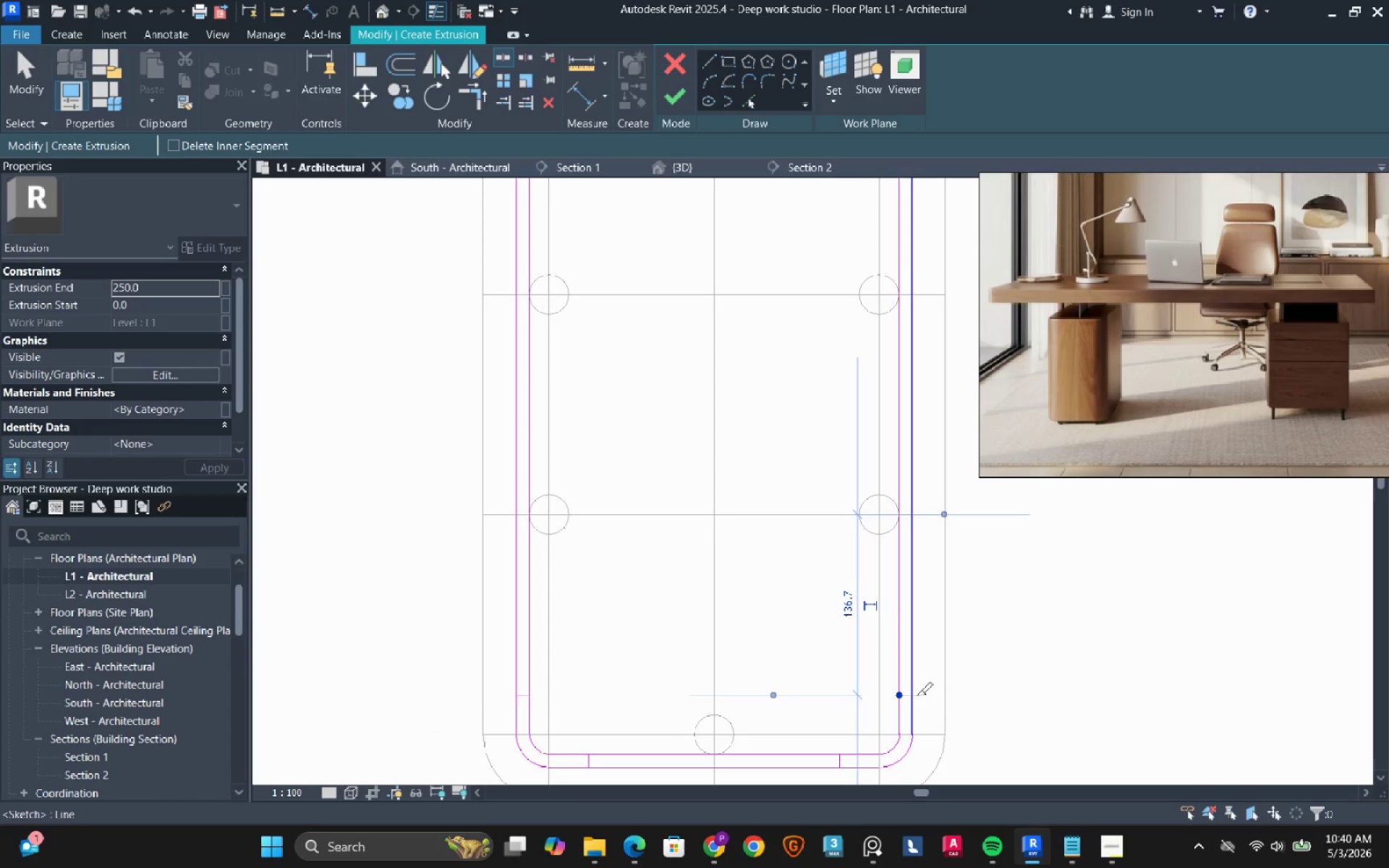 
left_click([917, 695])
 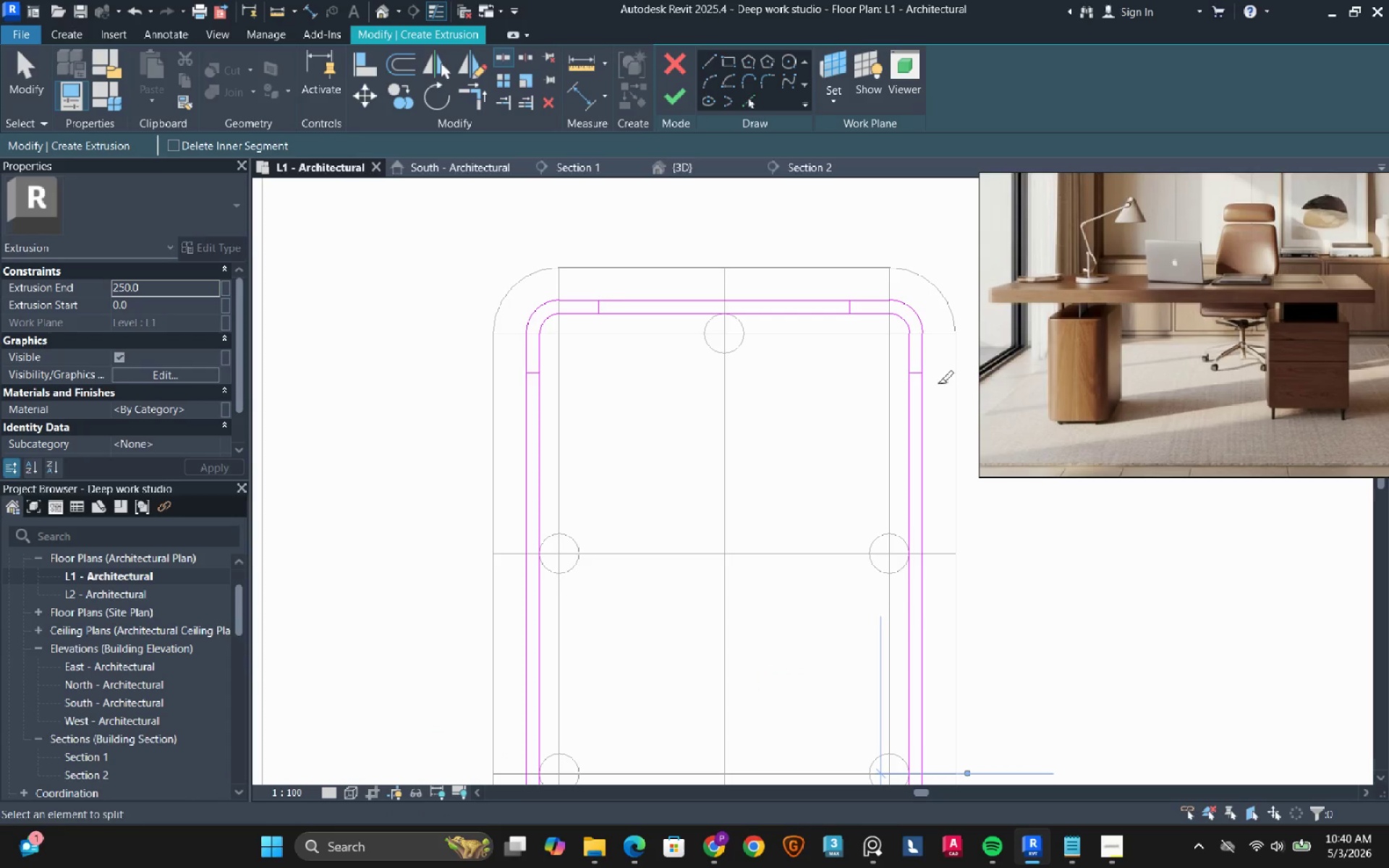 
left_click([925, 372])
 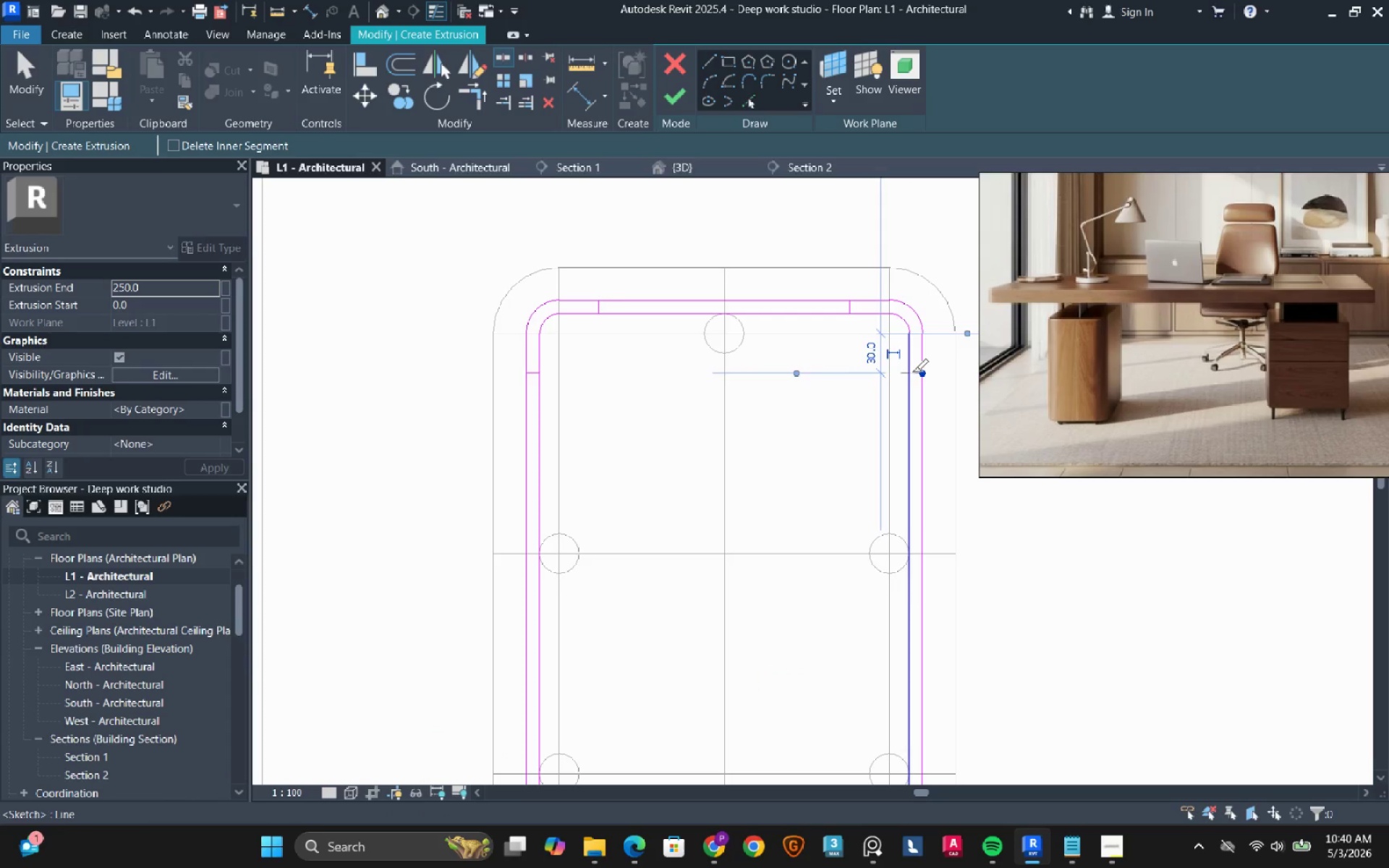 
left_click([912, 372])
 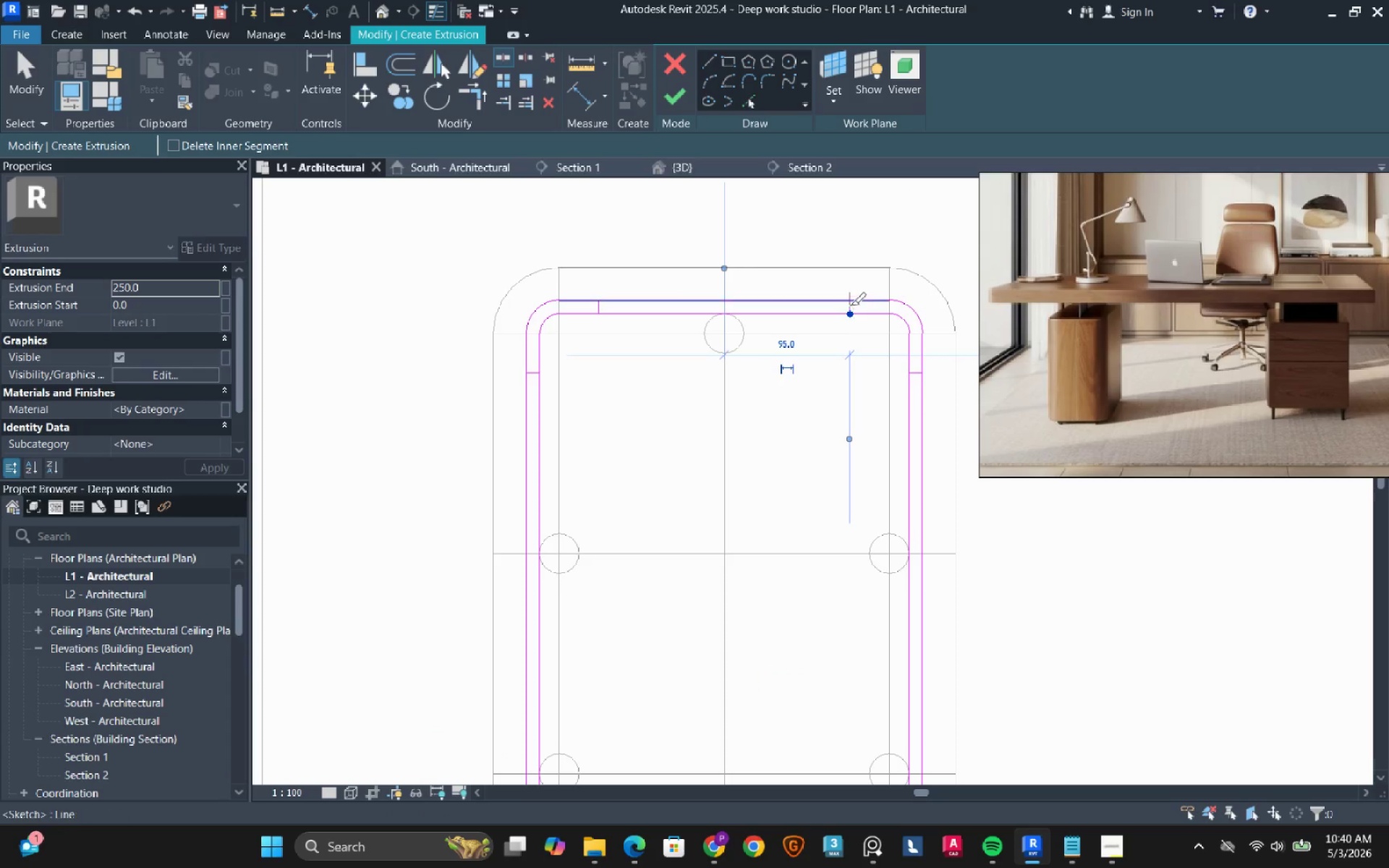 
double_click([850, 303])
 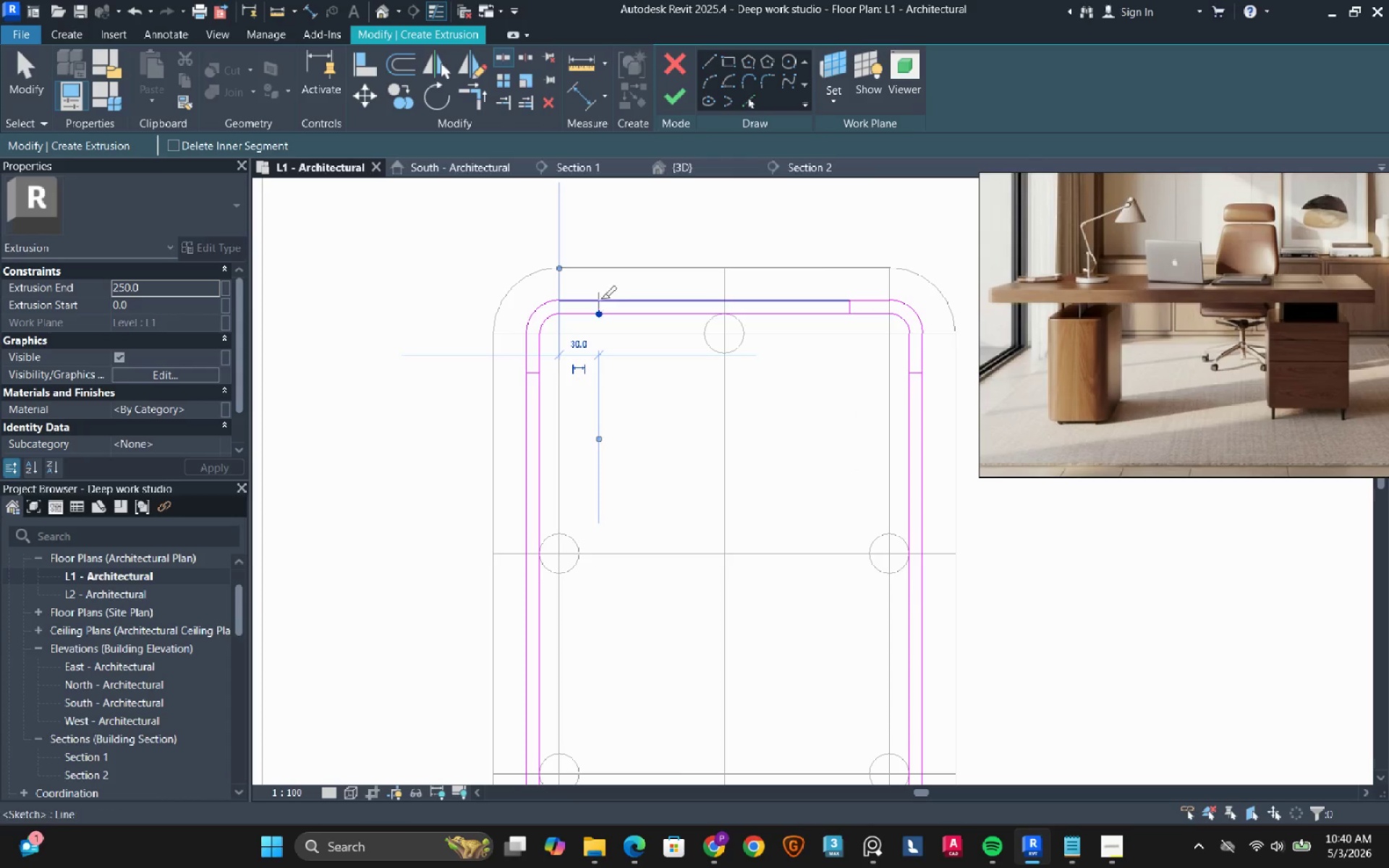 
double_click([600, 297])
 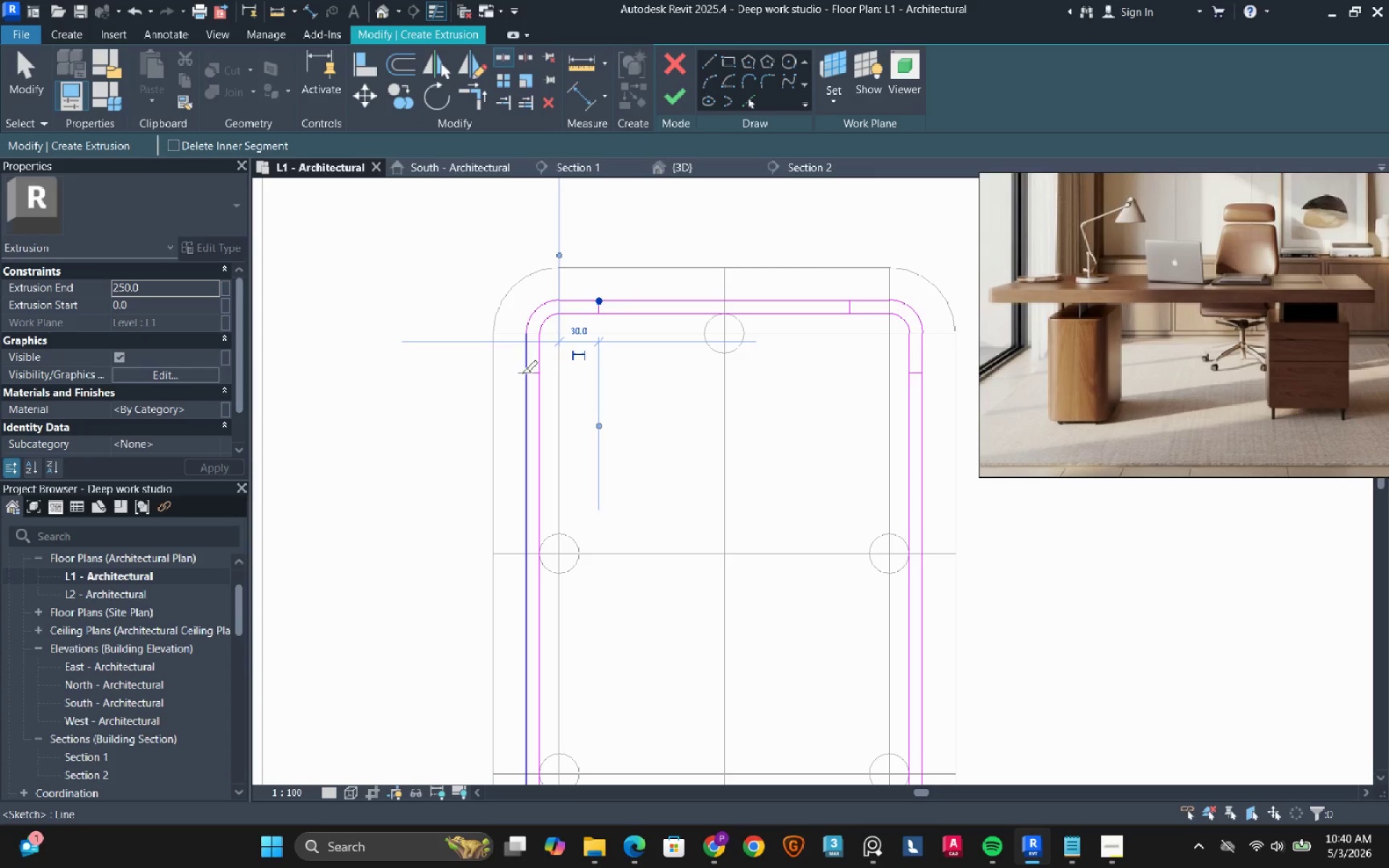 
left_click([522, 373])
 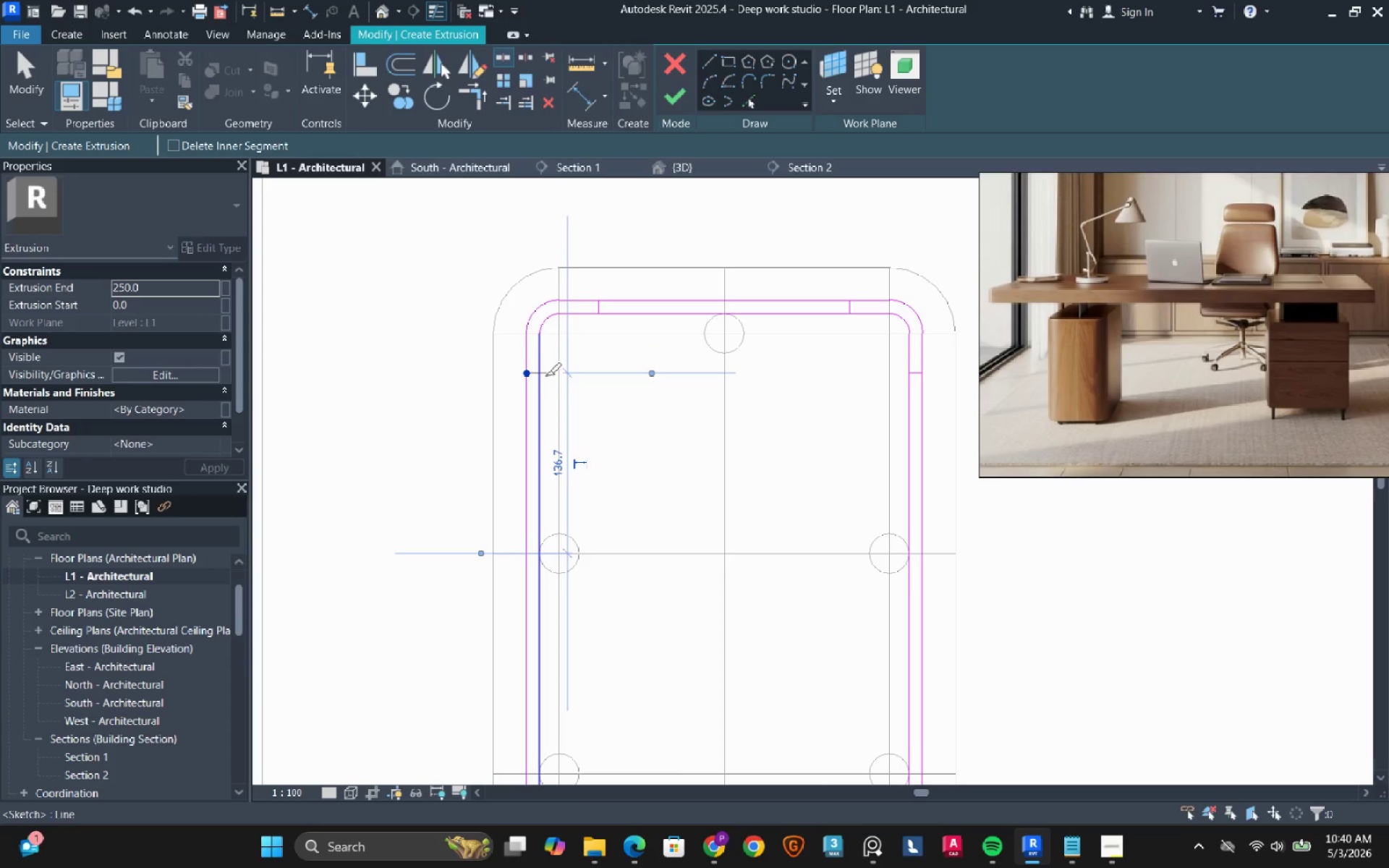 
left_click([545, 375])
 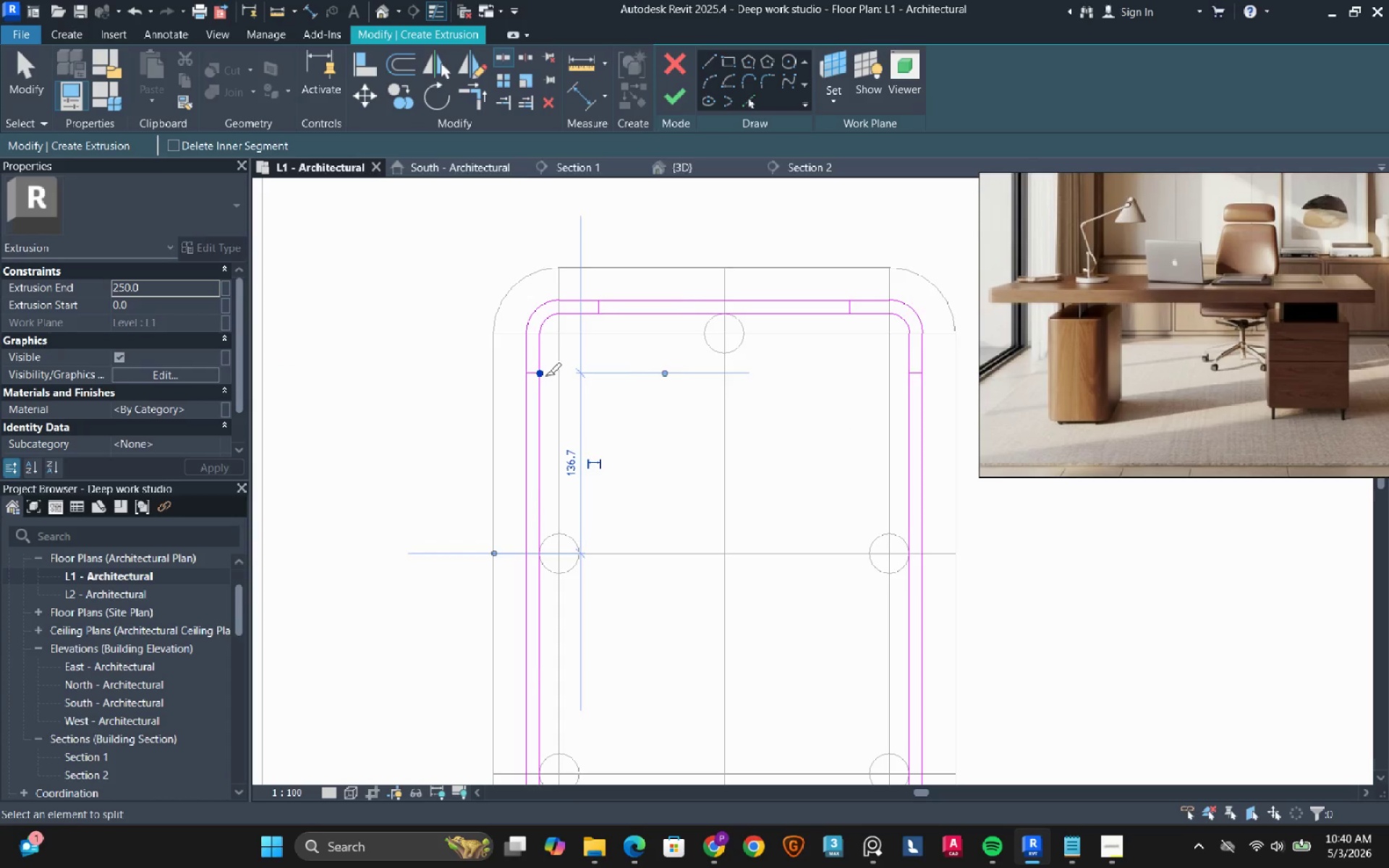 
scroll: coordinate [545, 375], scroll_direction: down, amount: 3.0
 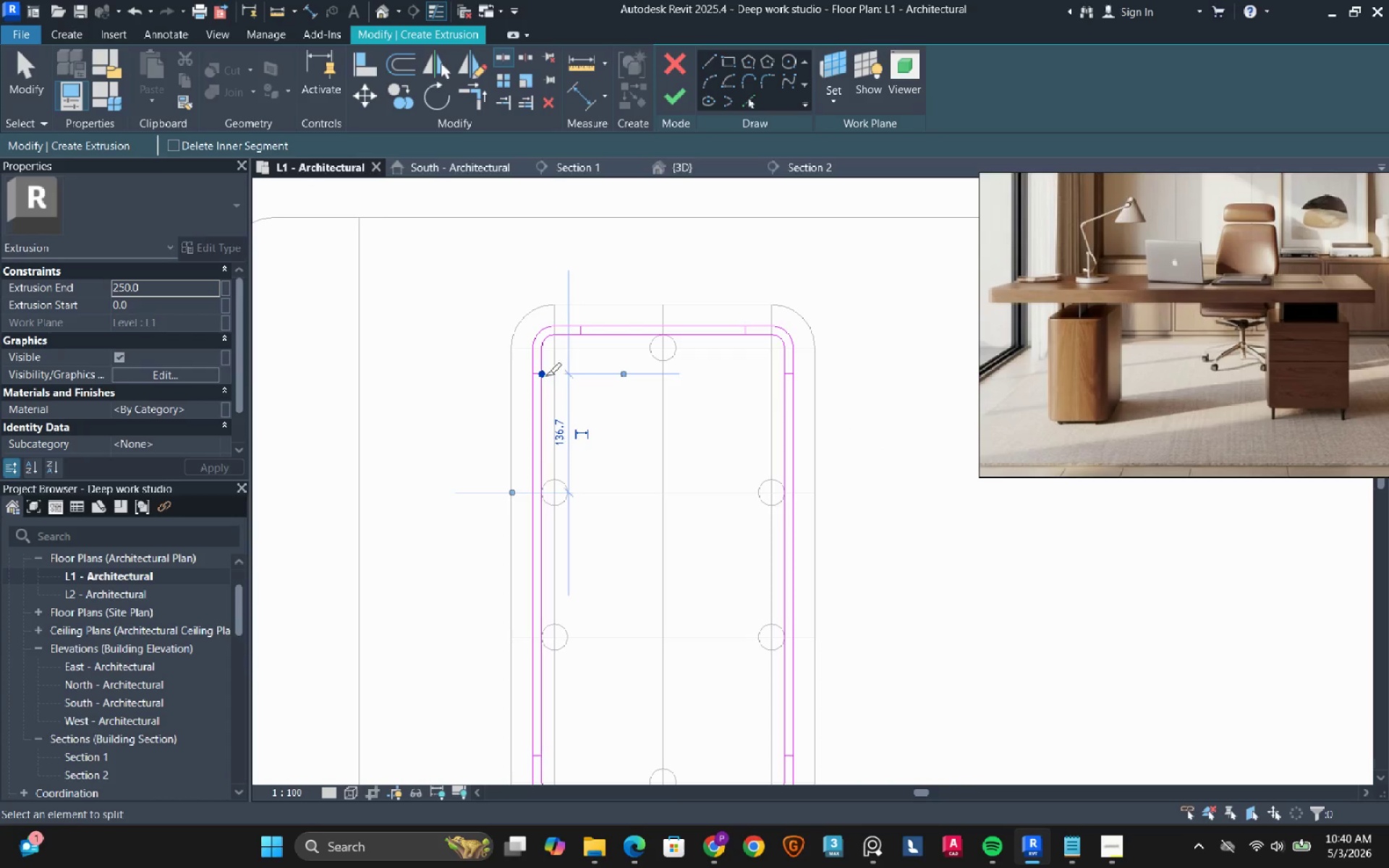 
key(Escape)
key(Escape)
type(de)
 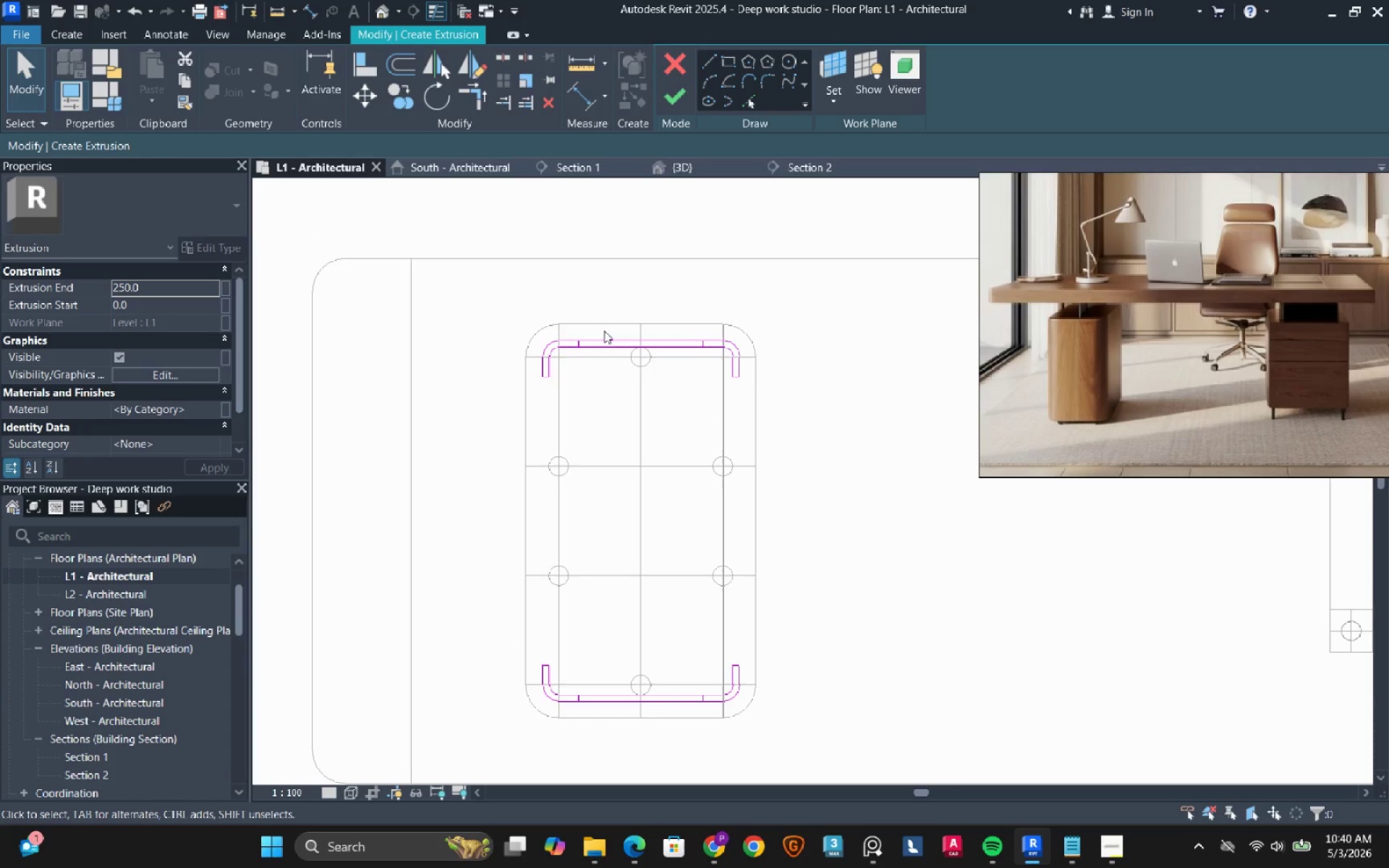 
left_click_drag(start_coordinate=[938, 620], to_coordinate=[475, 506])
 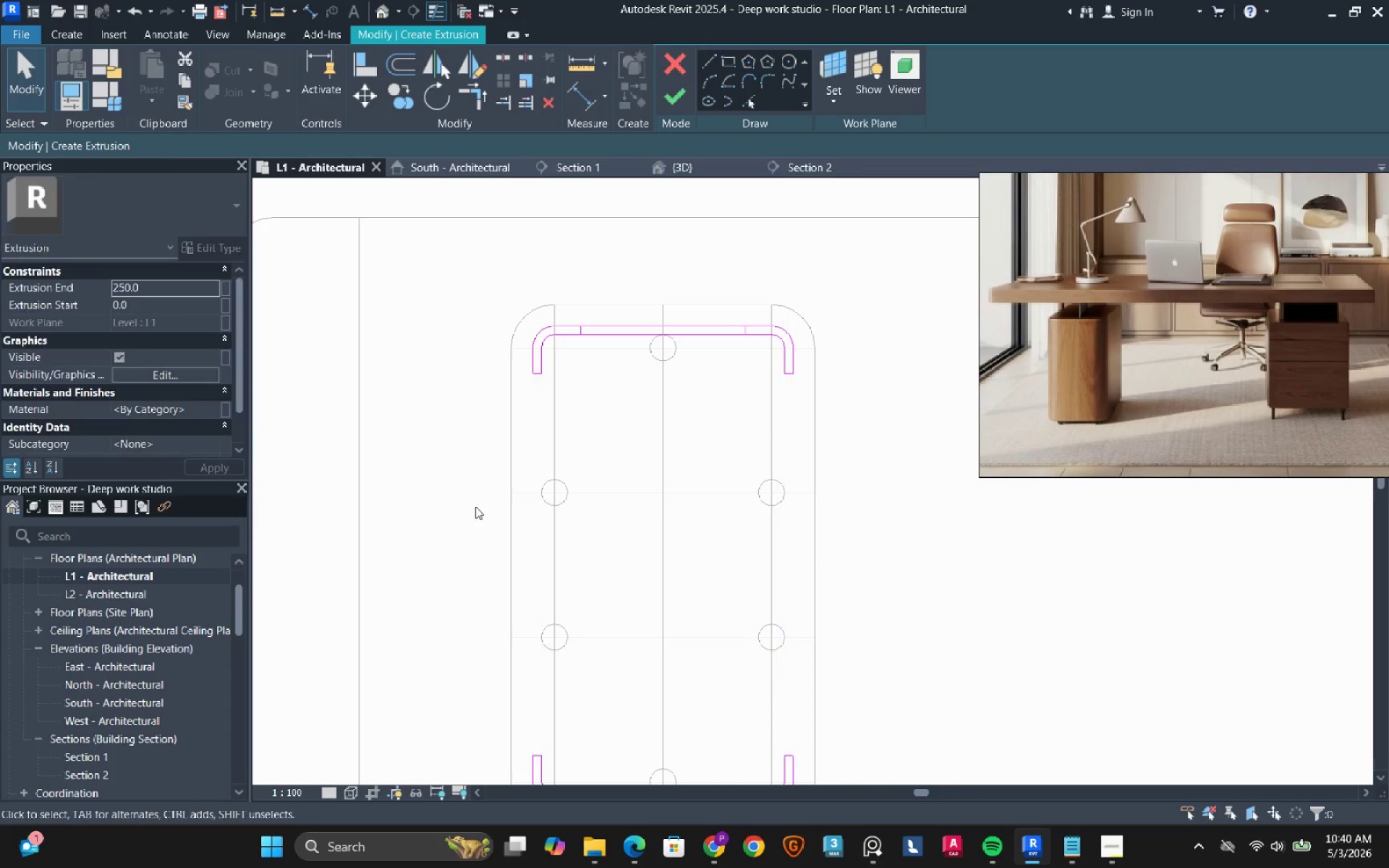 
left_click_drag(start_coordinate=[657, 278], to_coordinate=[596, 728])
 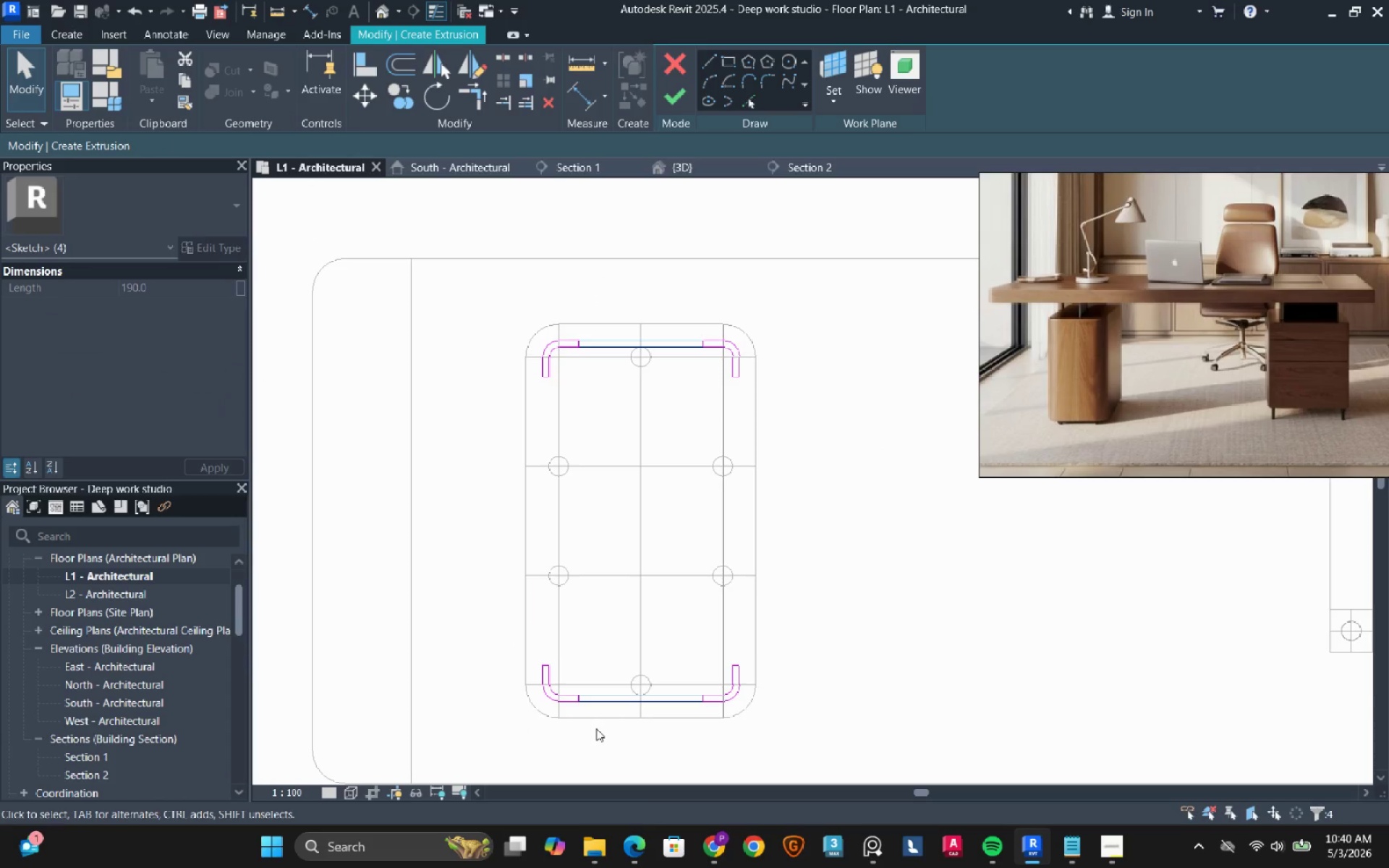 
scroll: coordinate [572, 385], scroll_direction: down, amount: 2.0
 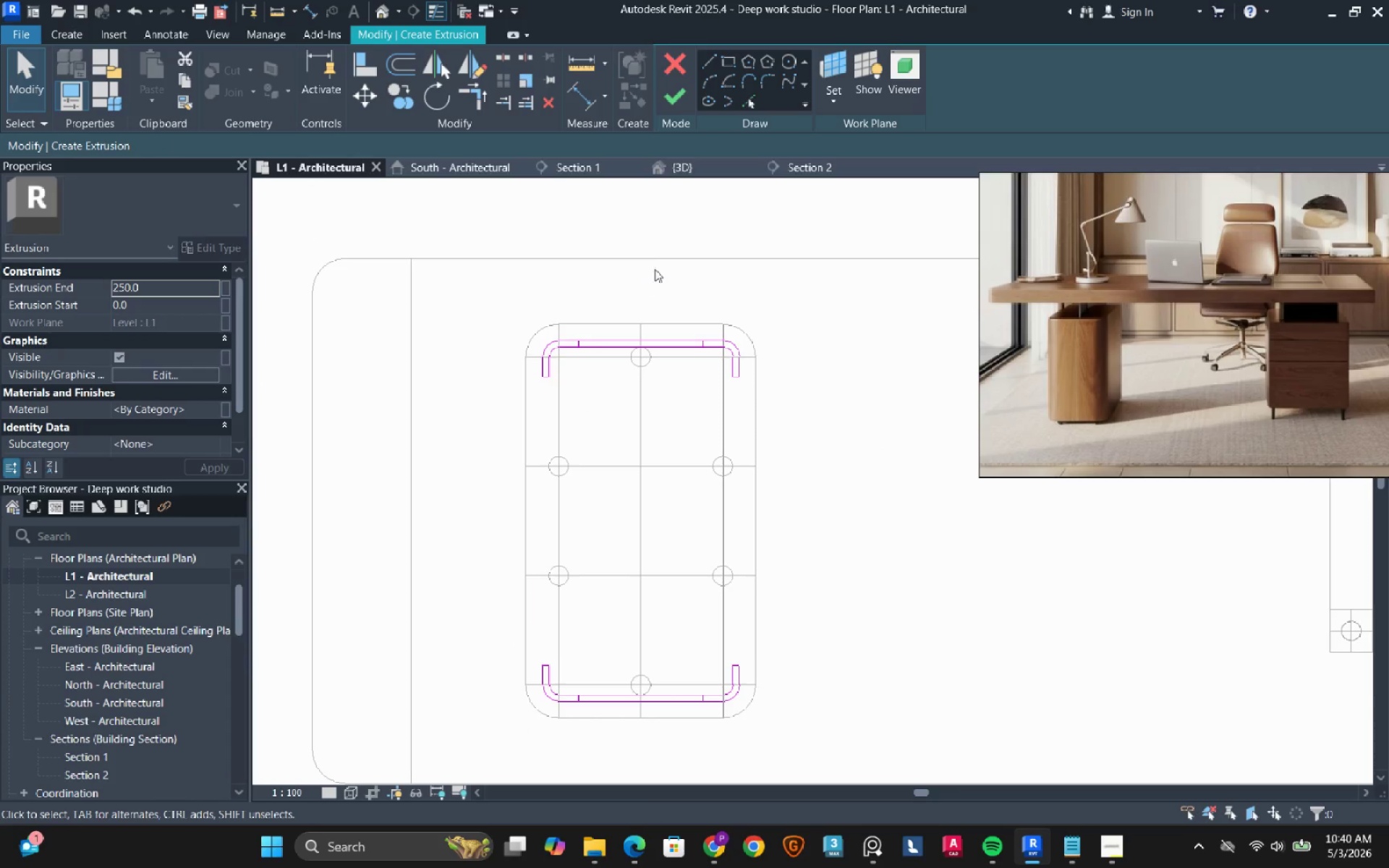 
type(de)
 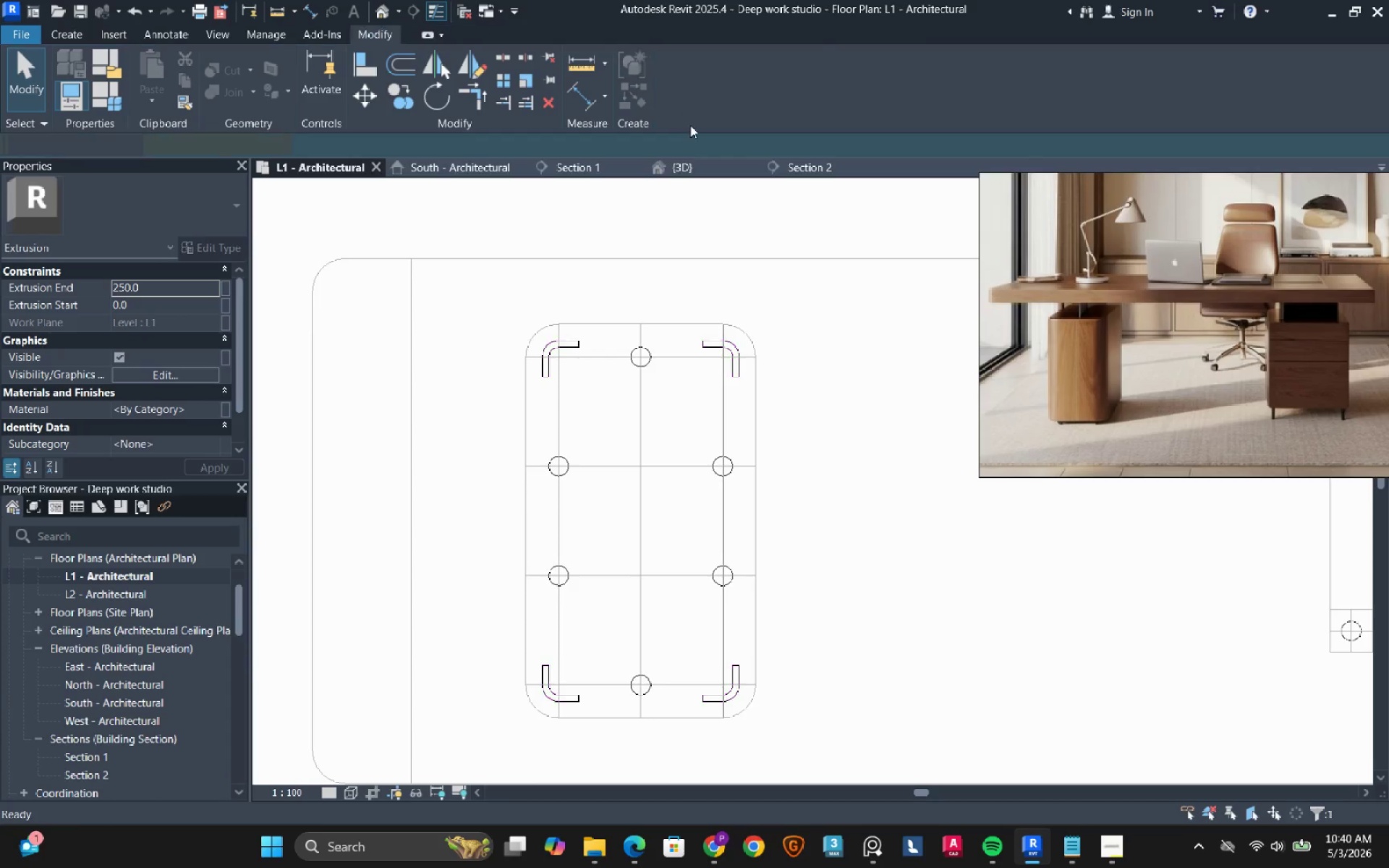 
left_click([578, 174])
 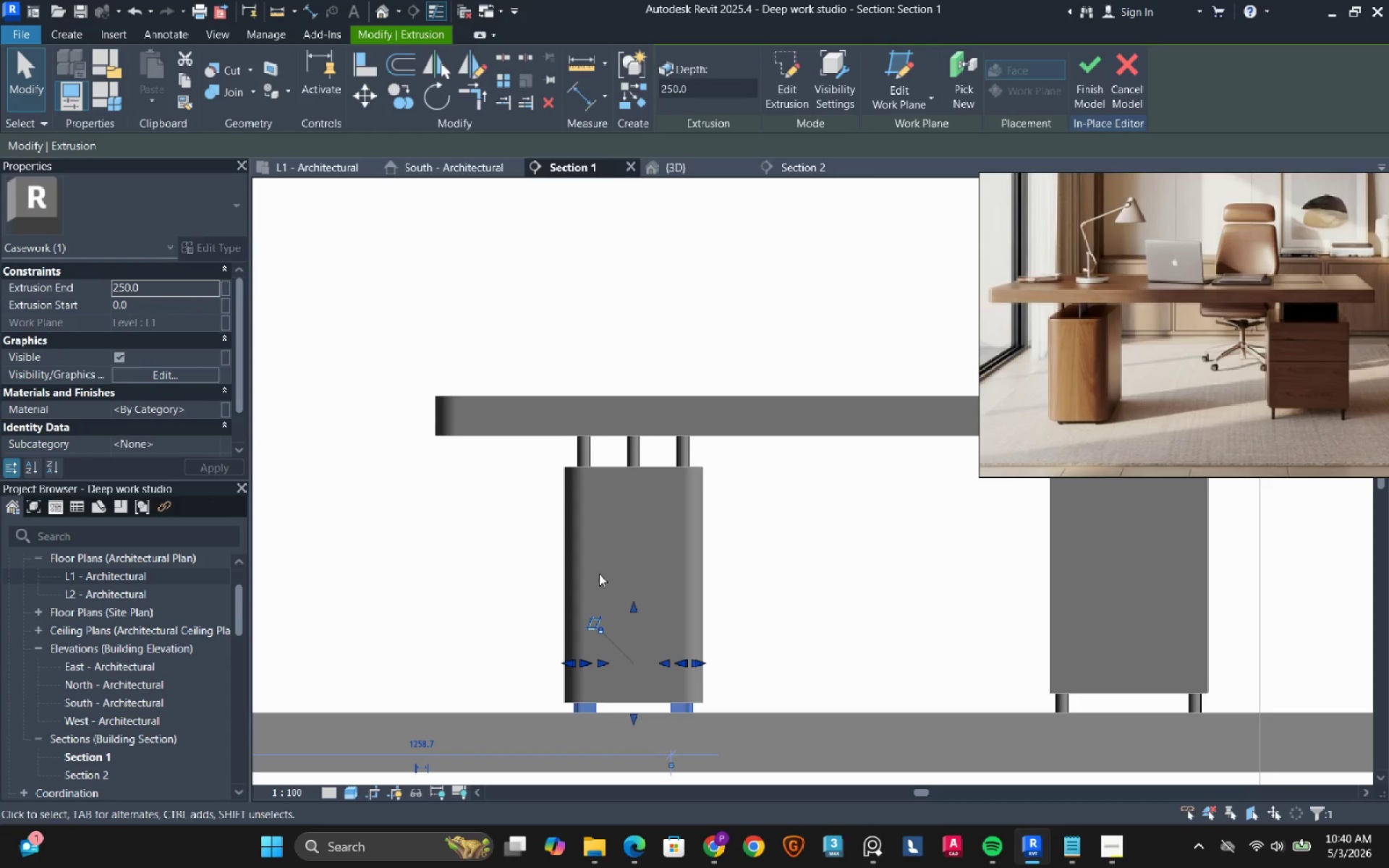 
scroll: coordinate [606, 621], scroll_direction: up, amount: 5.0
 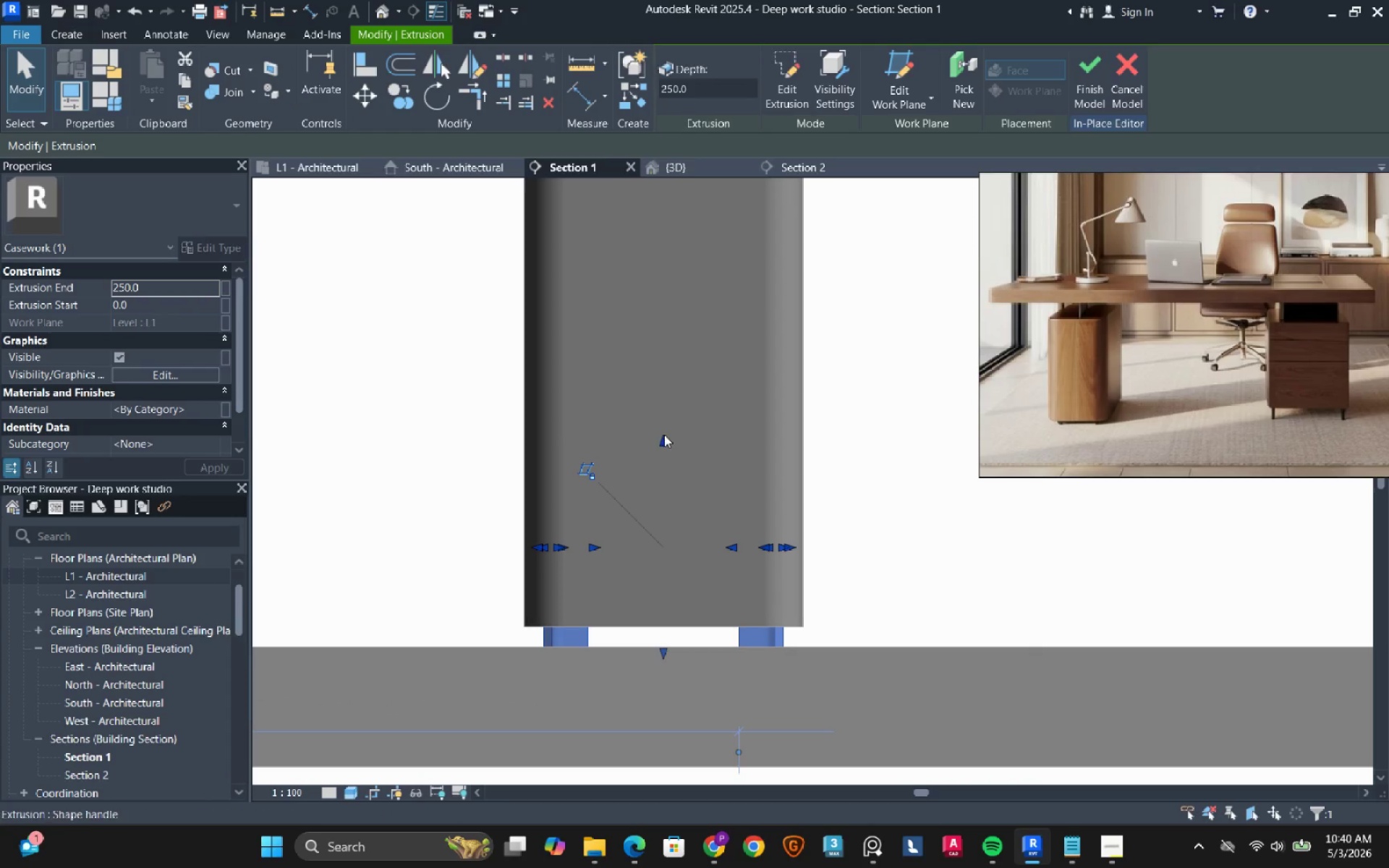 
left_click_drag(start_coordinate=[661, 442], to_coordinate=[672, 629])
 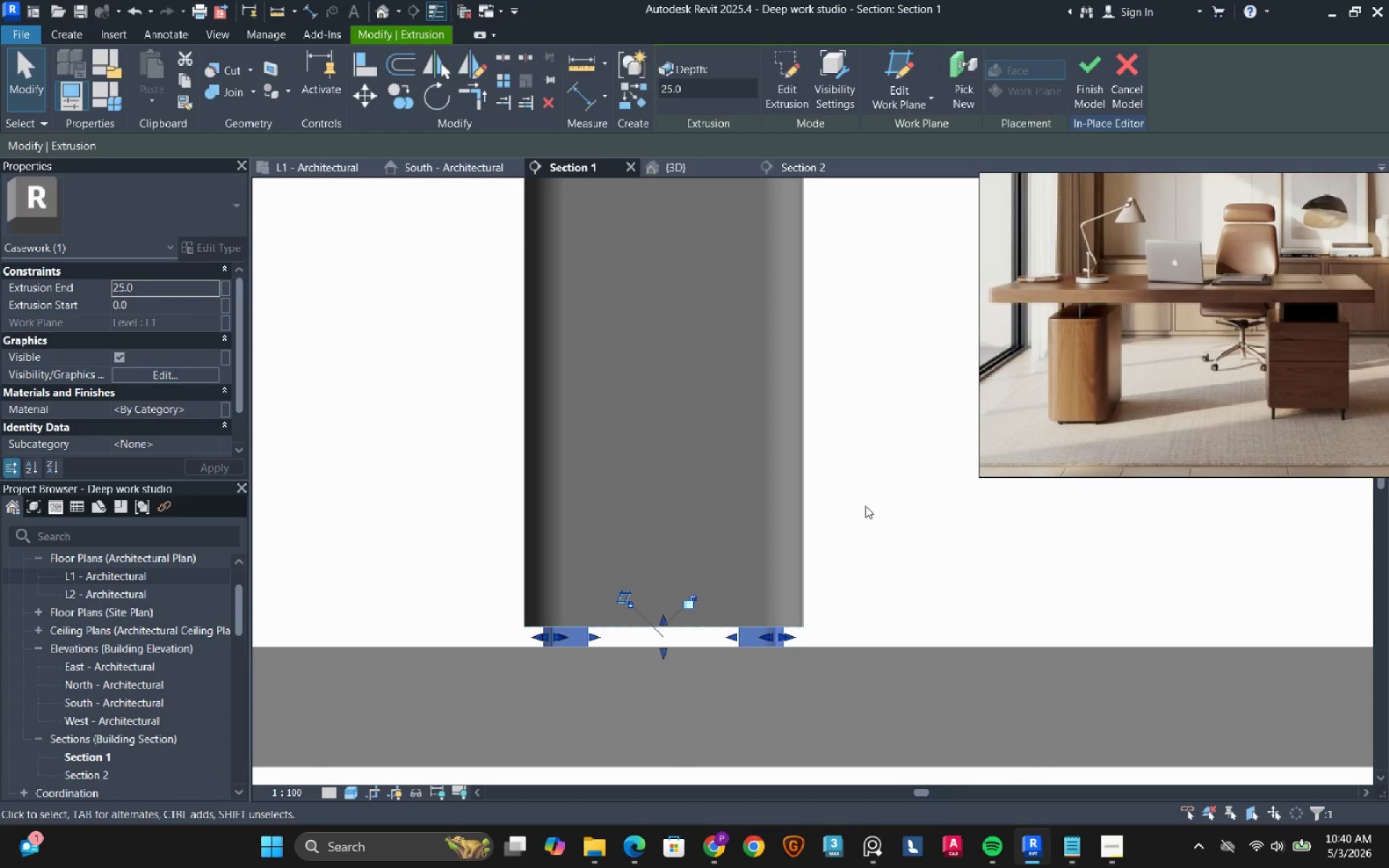 
left_click([865, 506])
 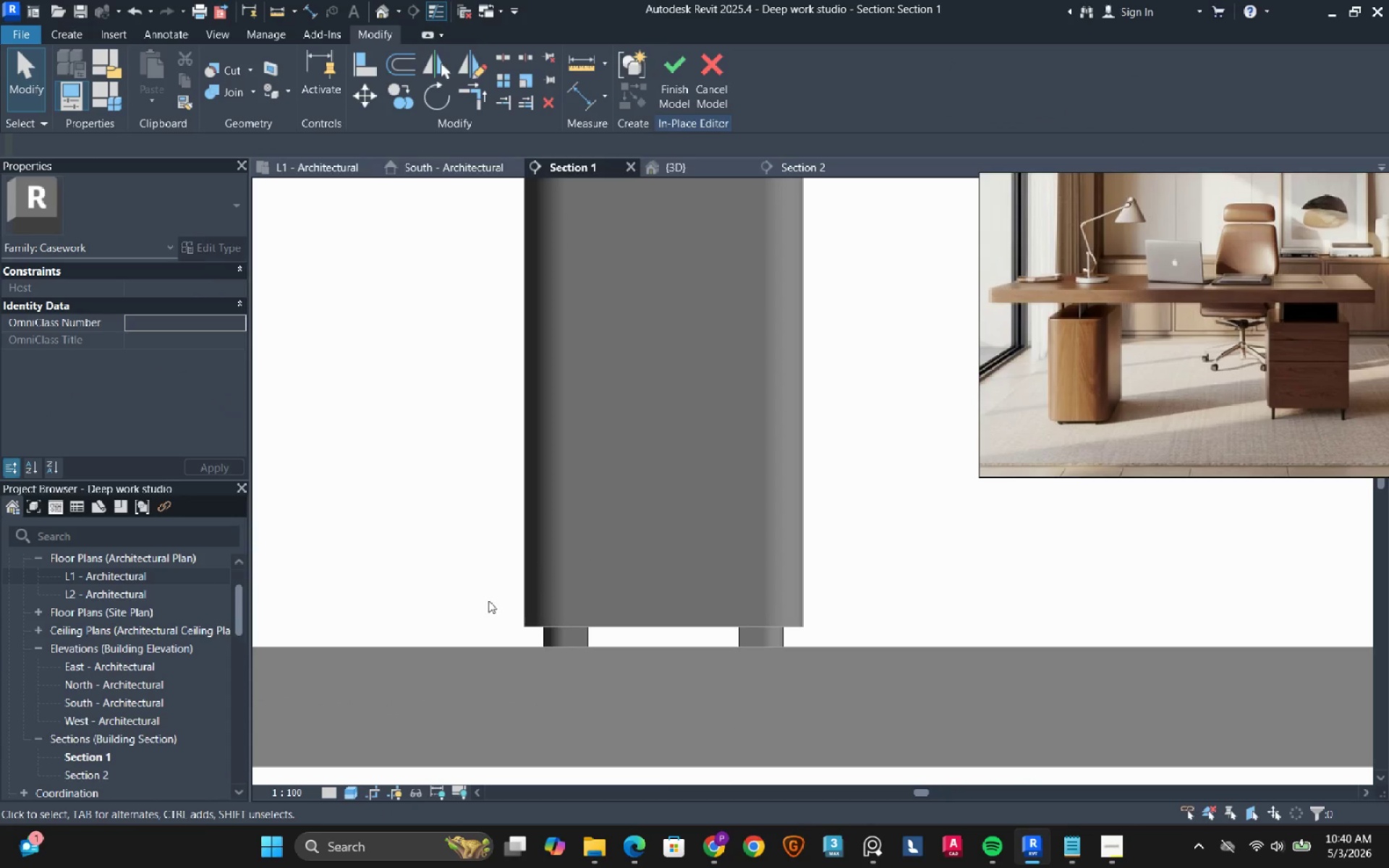 
scroll: coordinate [445, 650], scroll_direction: down, amount: 6.0
 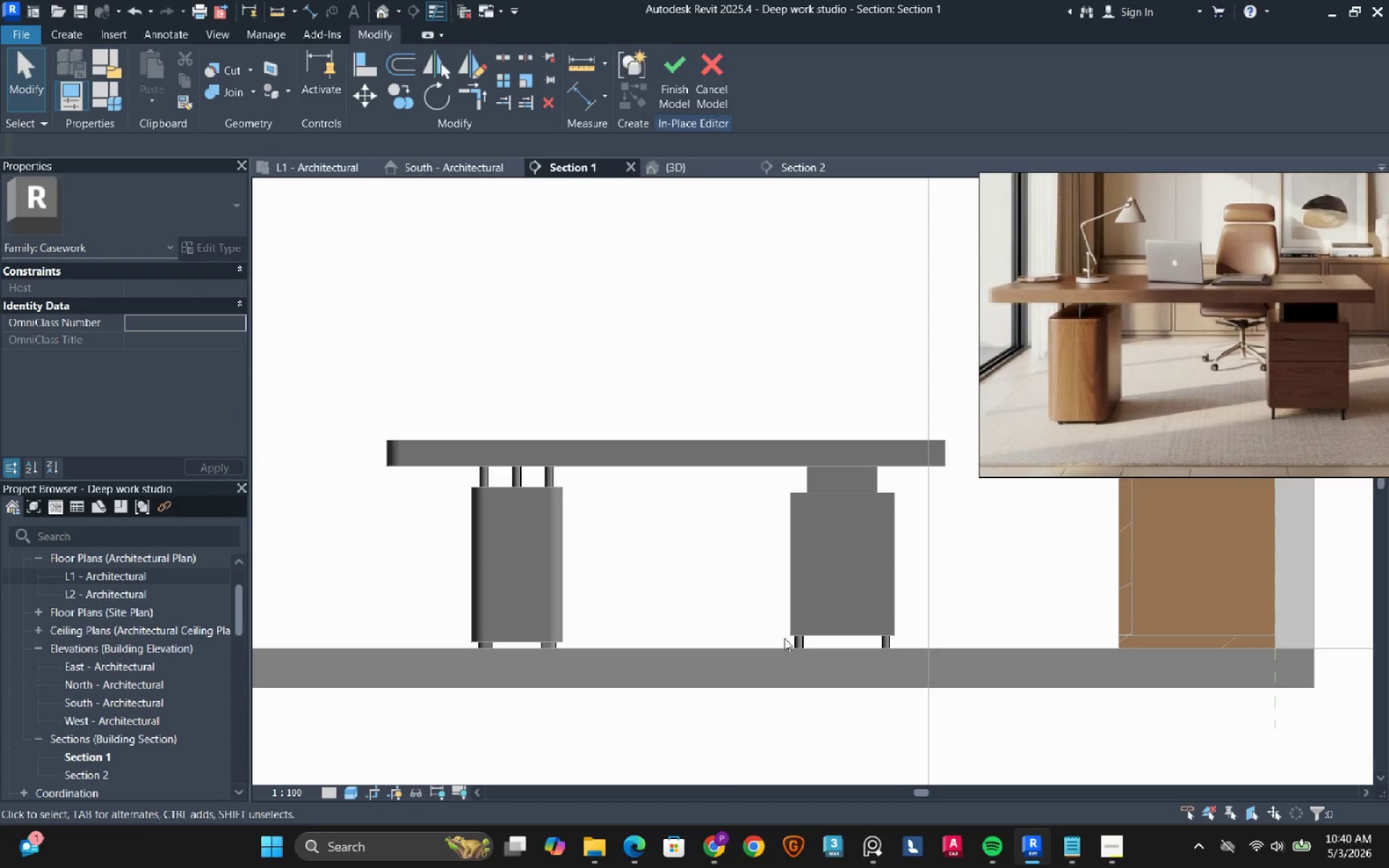 
scroll: coordinate [878, 648], scroll_direction: up, amount: 4.0
 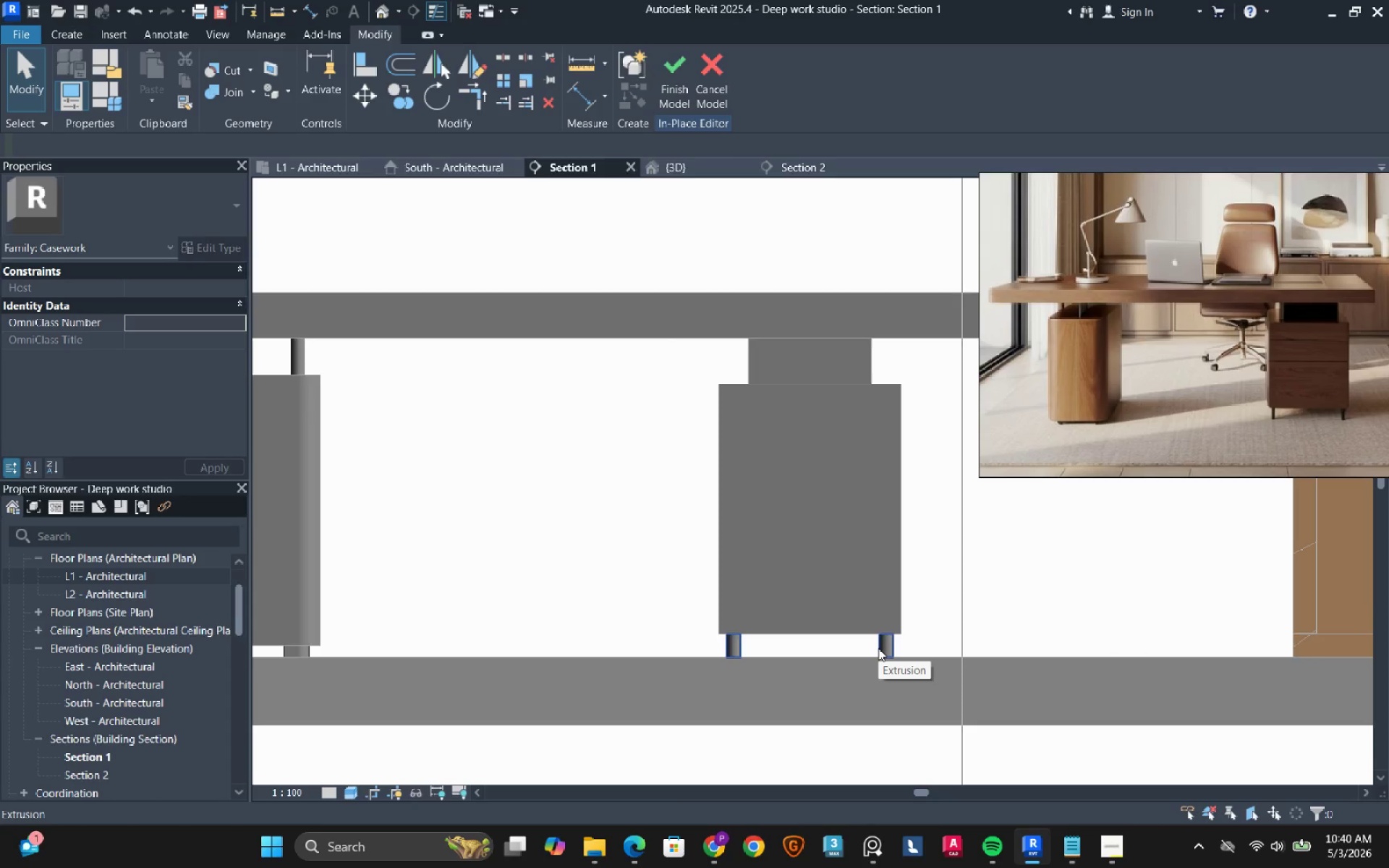 
scroll: coordinate [878, 648], scroll_direction: down, amount: 2.0
 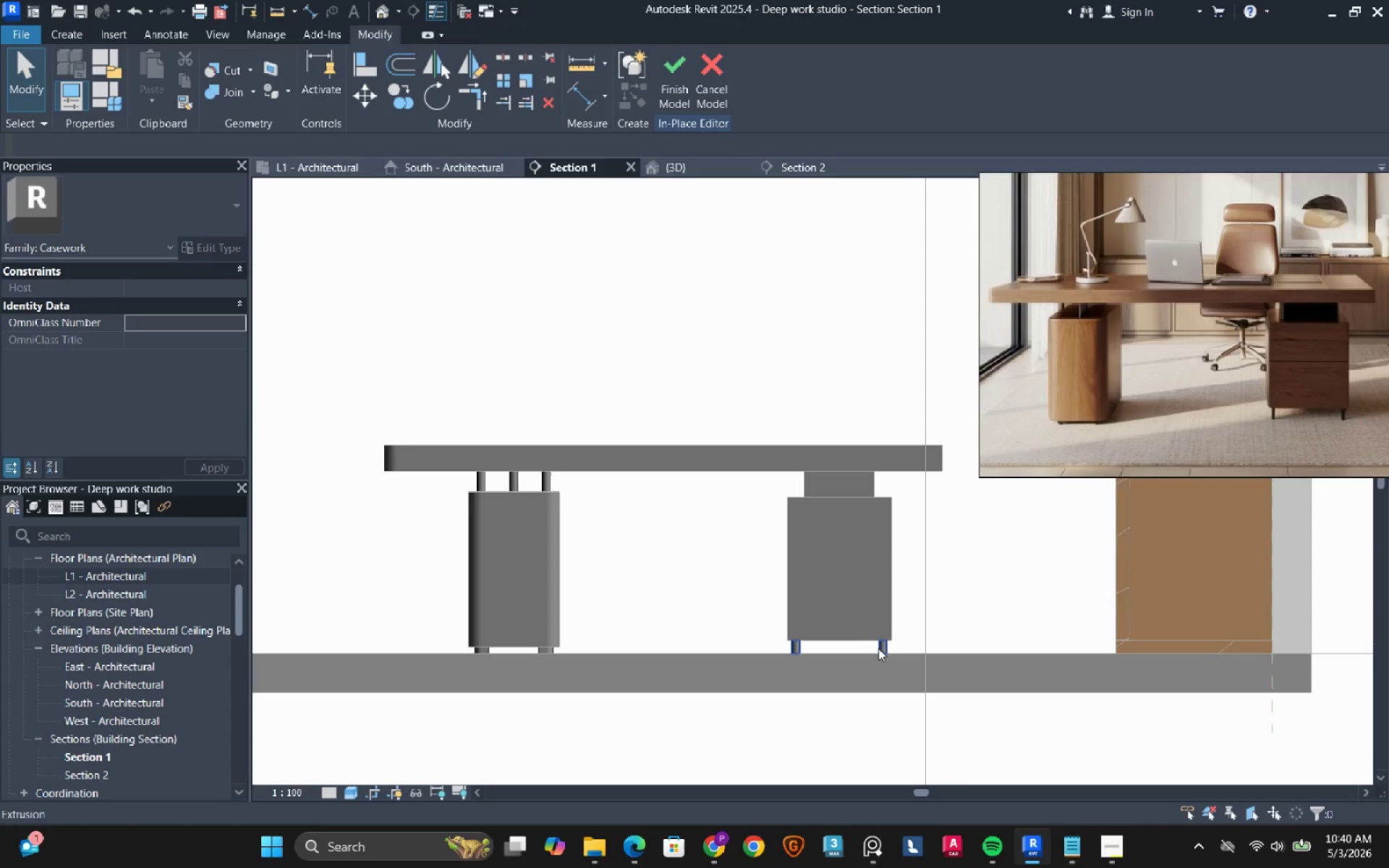 
left_click([935, 681])
 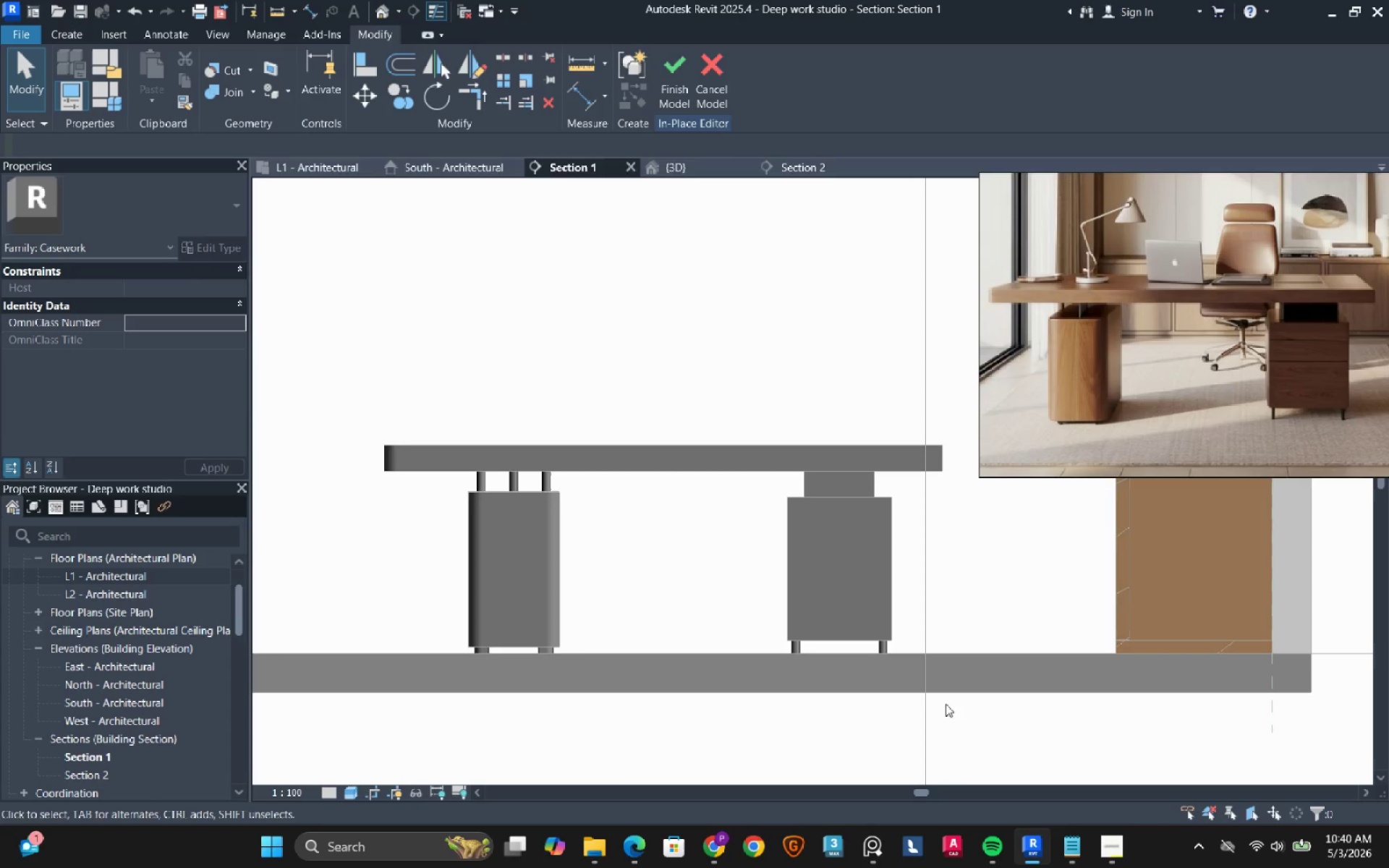 
left_click_drag(start_coordinate=[946, 704], to_coordinate=[440, 381])
 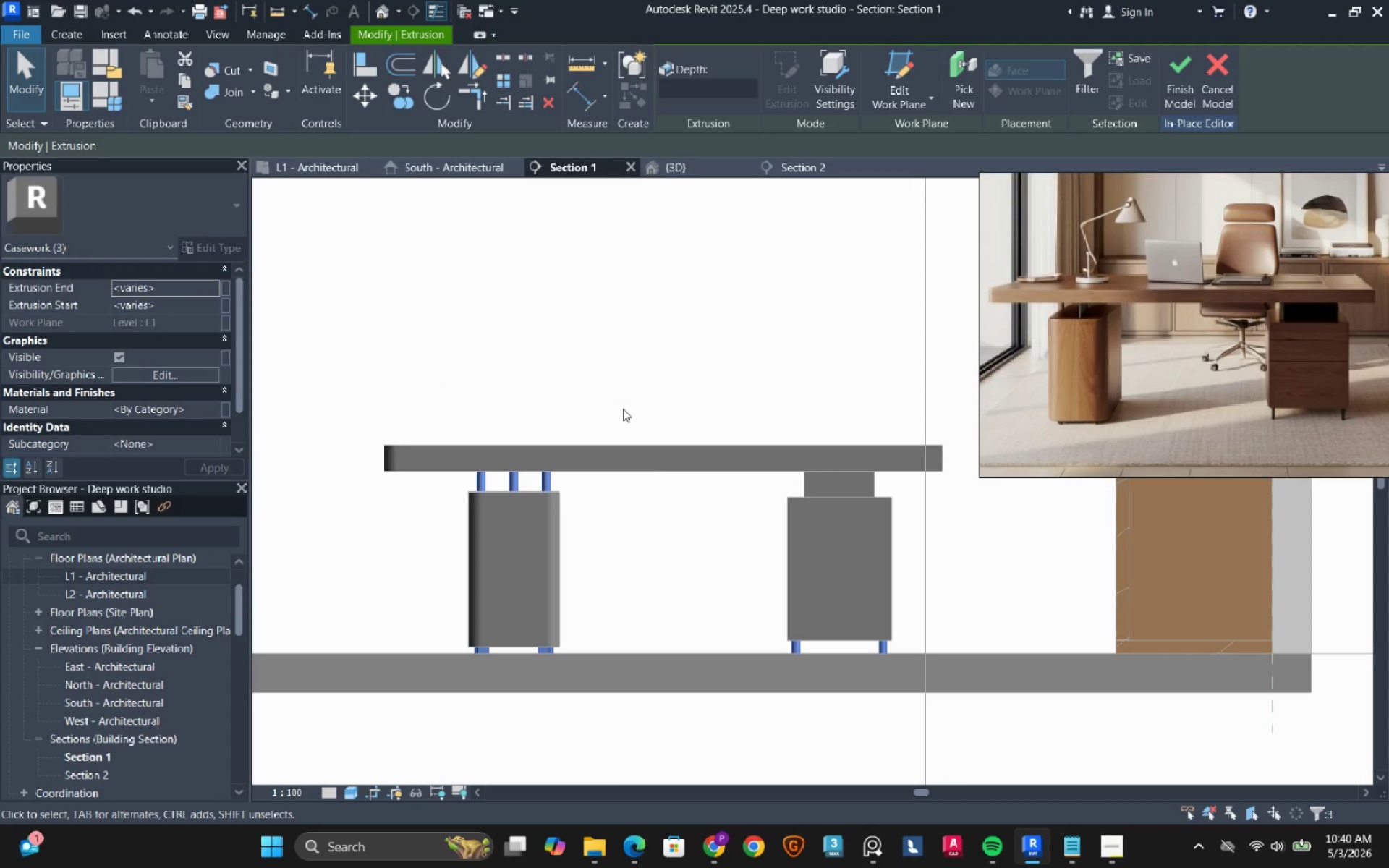 
left_click_drag(start_coordinate=[645, 390], to_coordinate=[394, 503])
 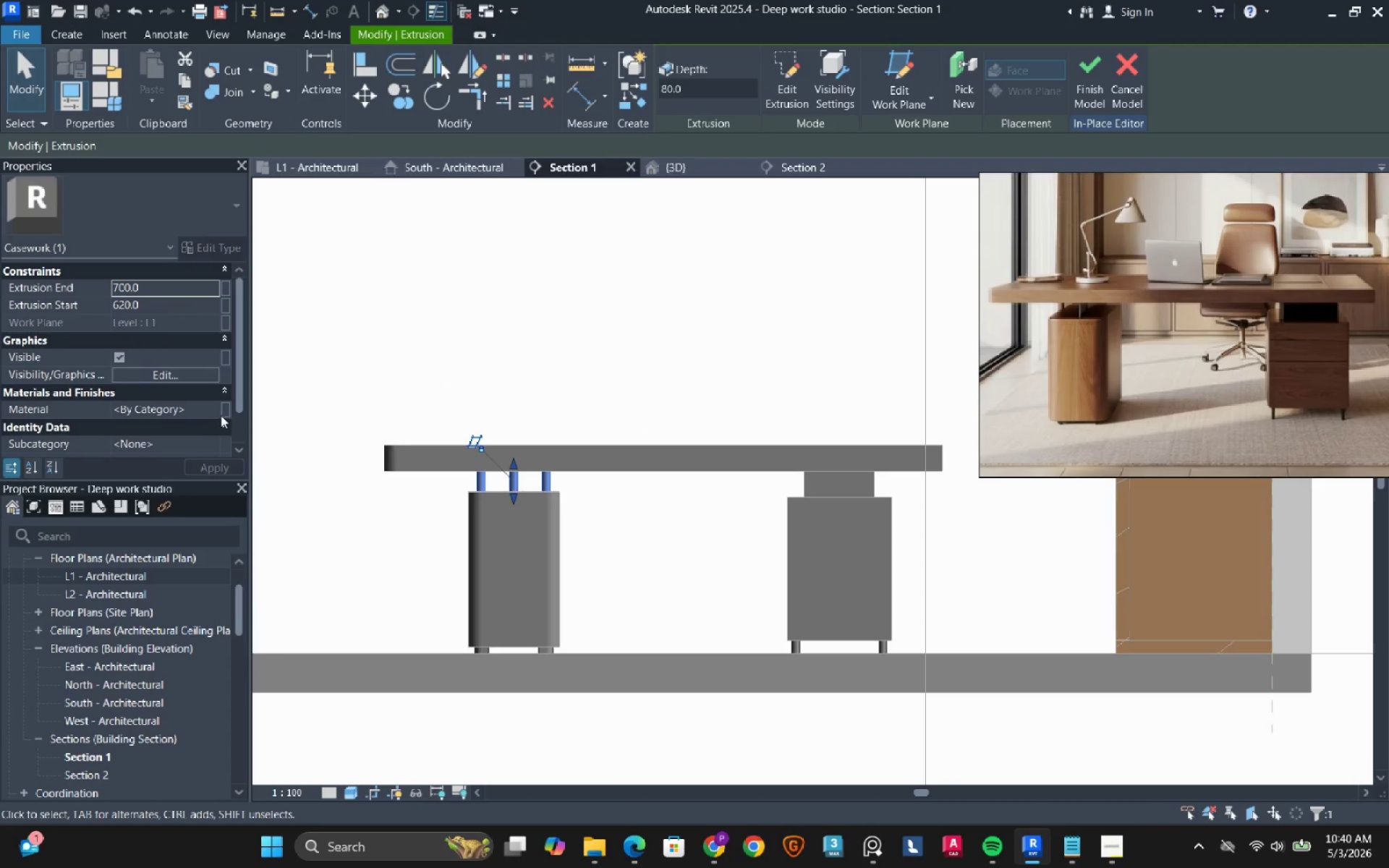 
left_click([215, 407])
 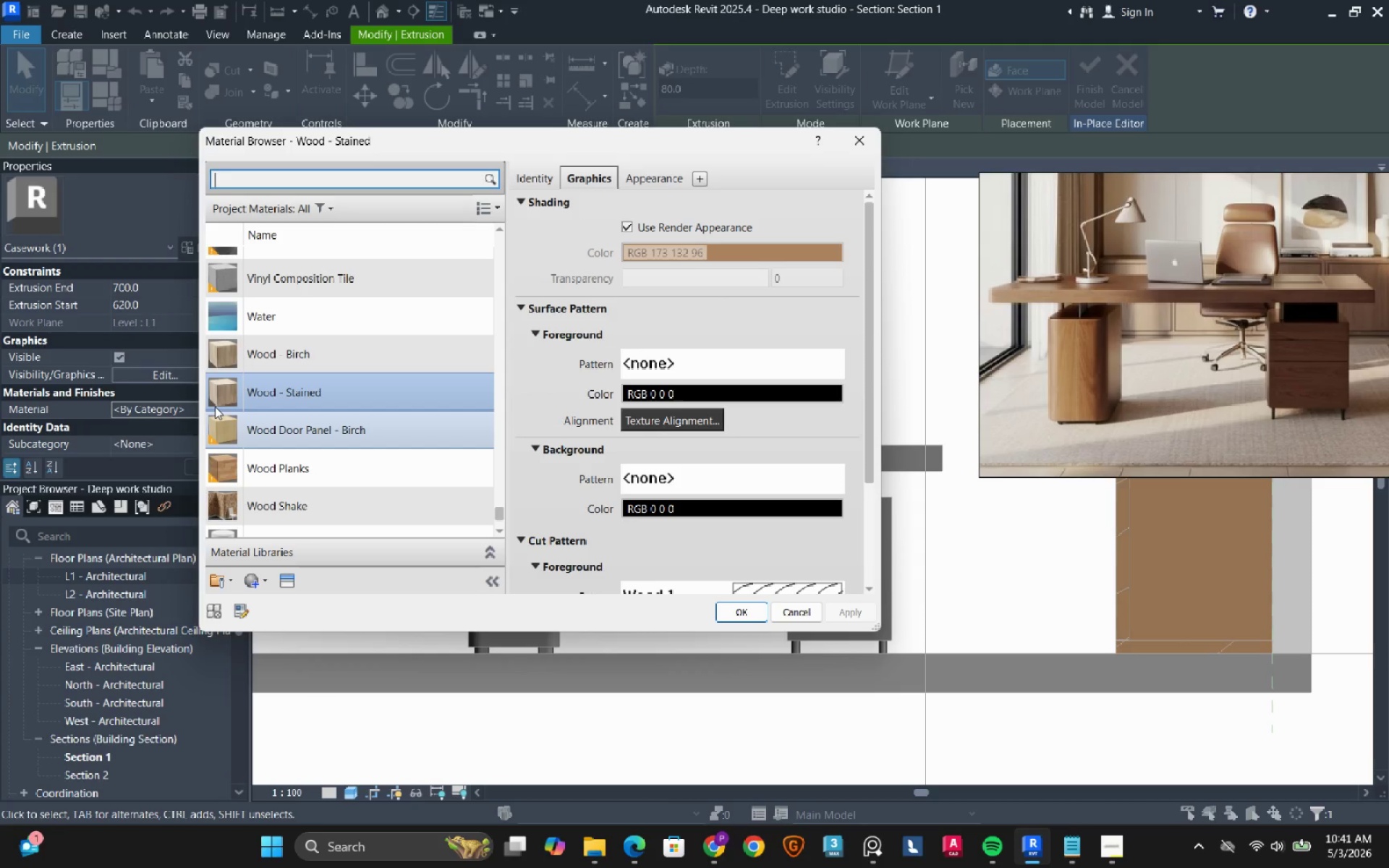 
wait(19.58)
 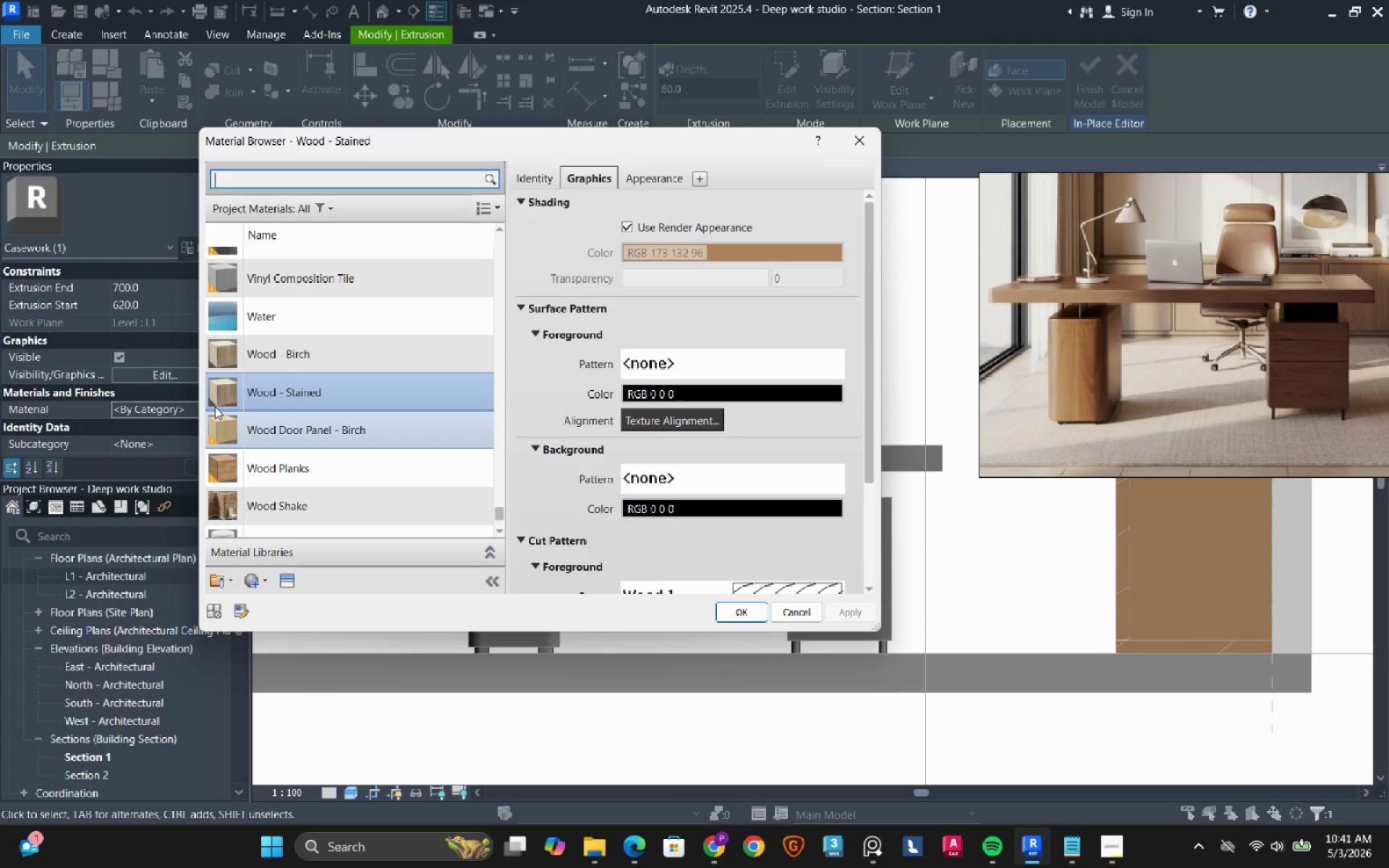 
left_click([261, 584])
 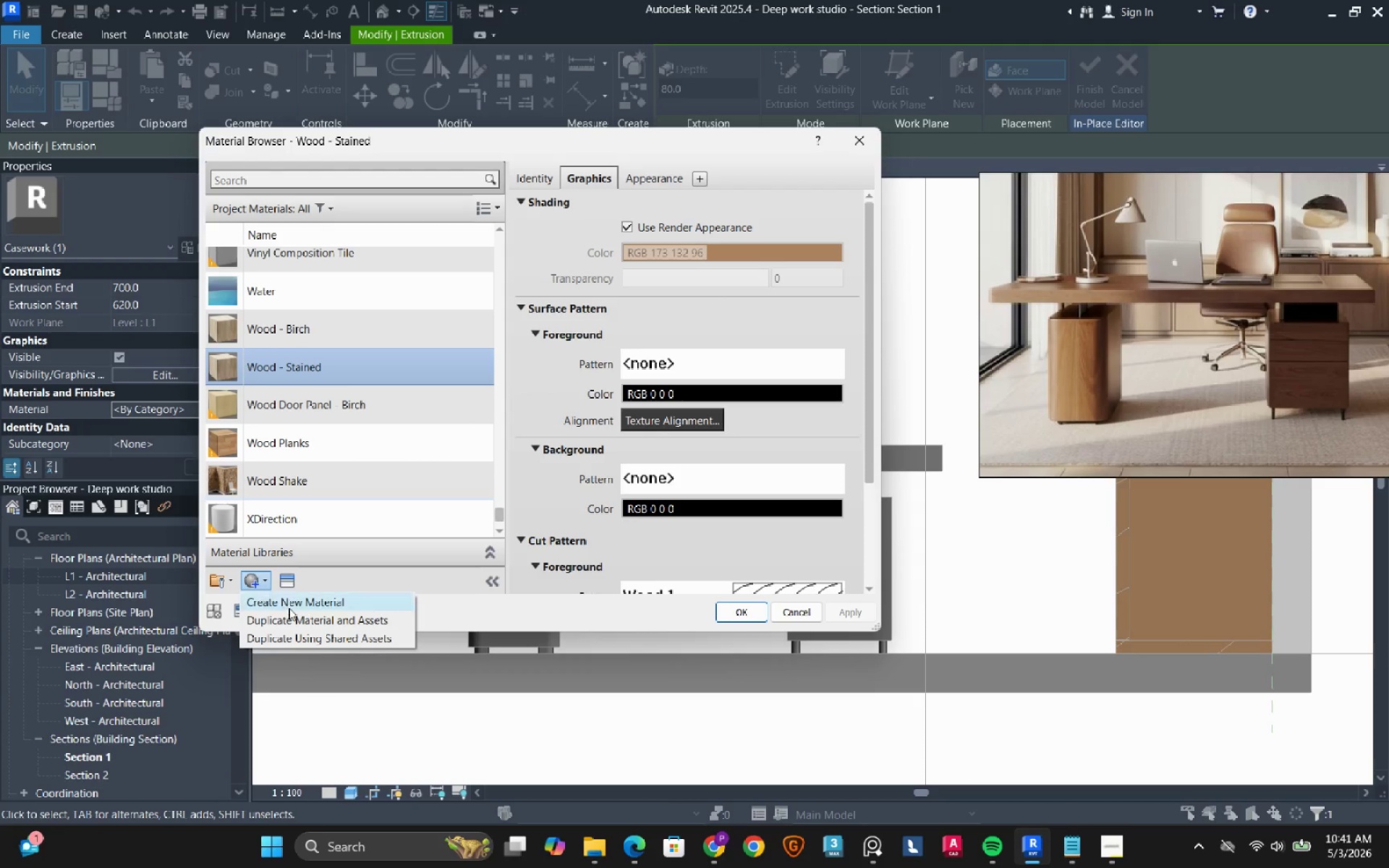 
left_click([289, 608])
 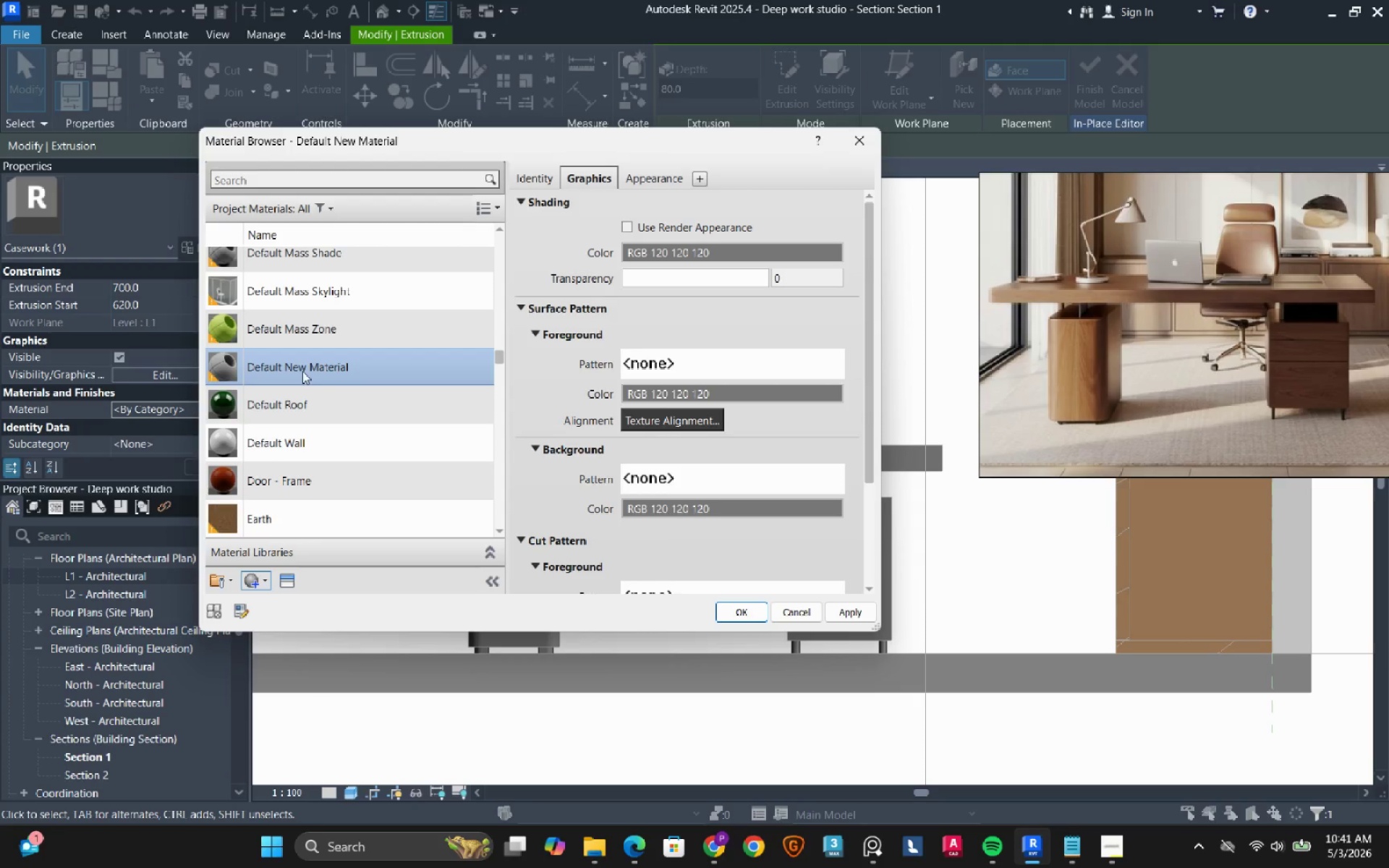 
right_click([304, 367])
 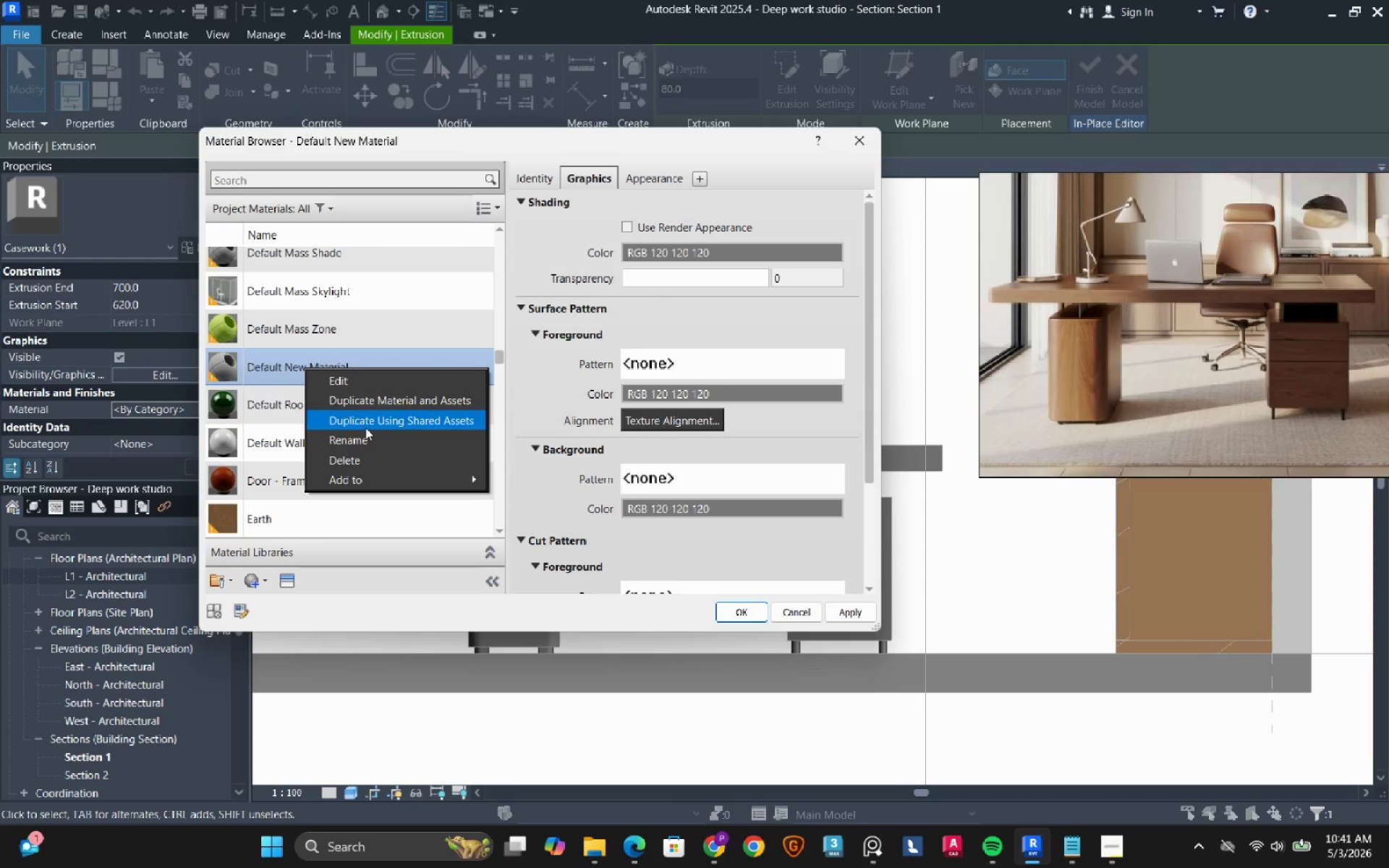 
left_click([367, 435])
 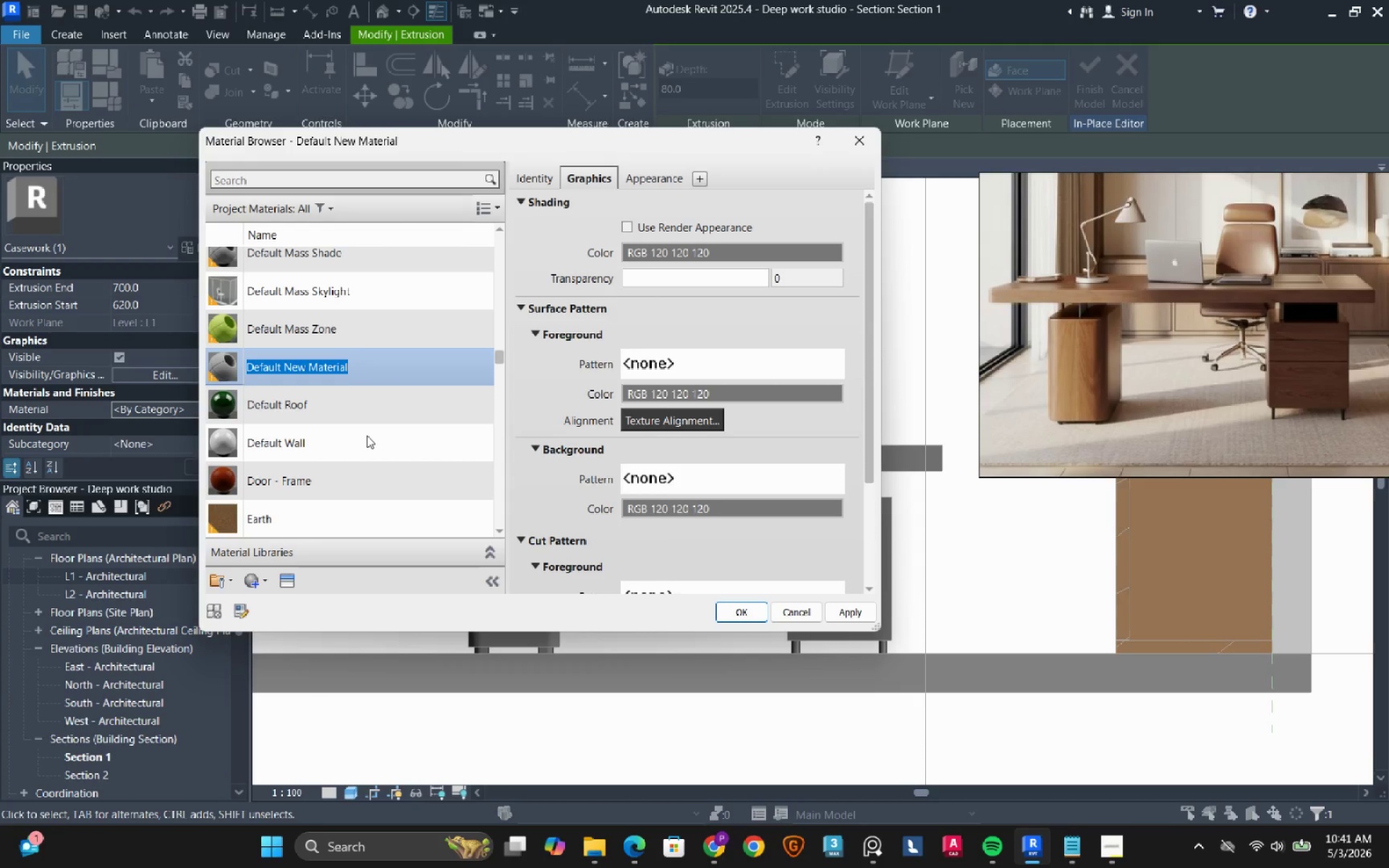 
type(Metal)
 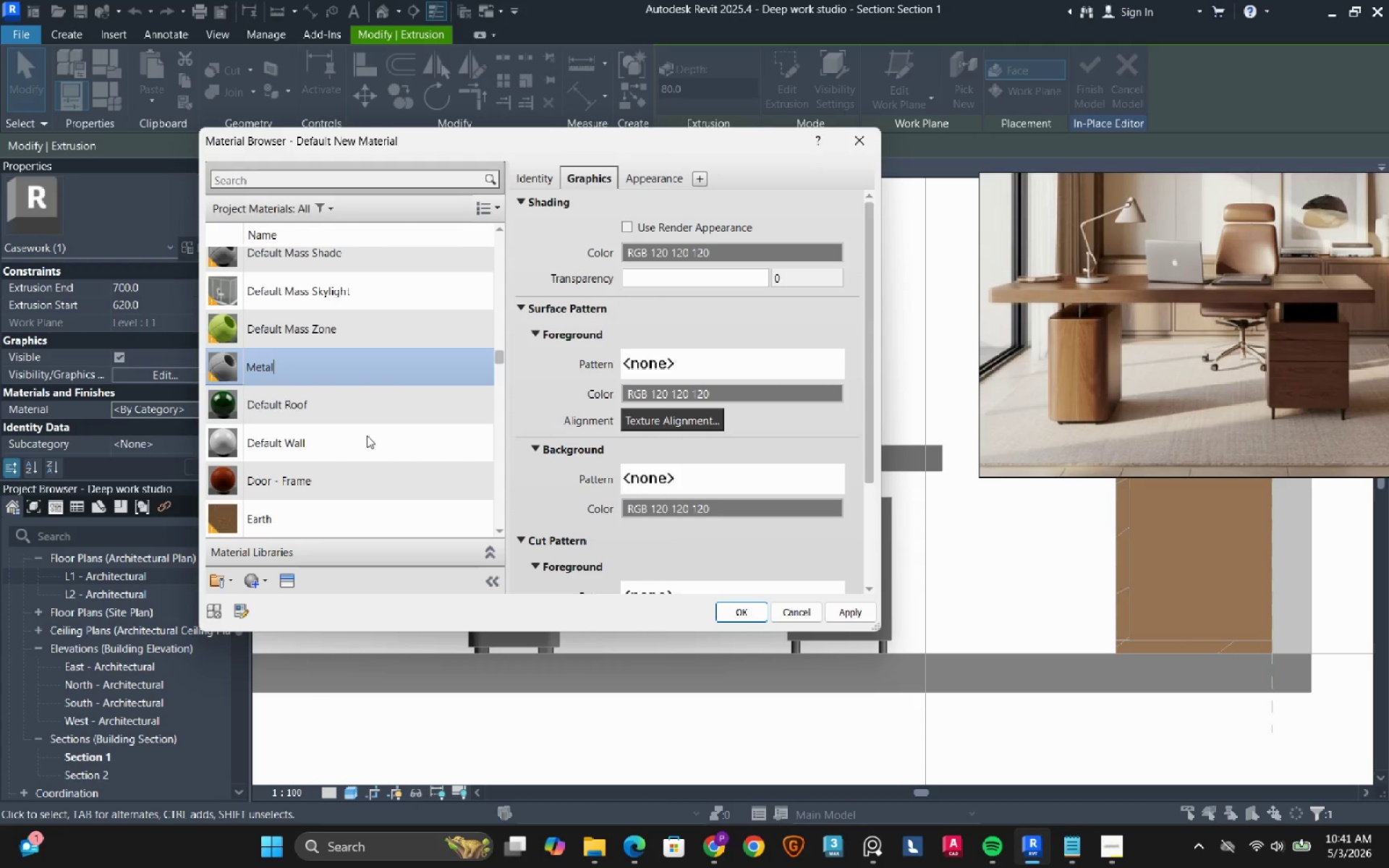 
key(Enter)
 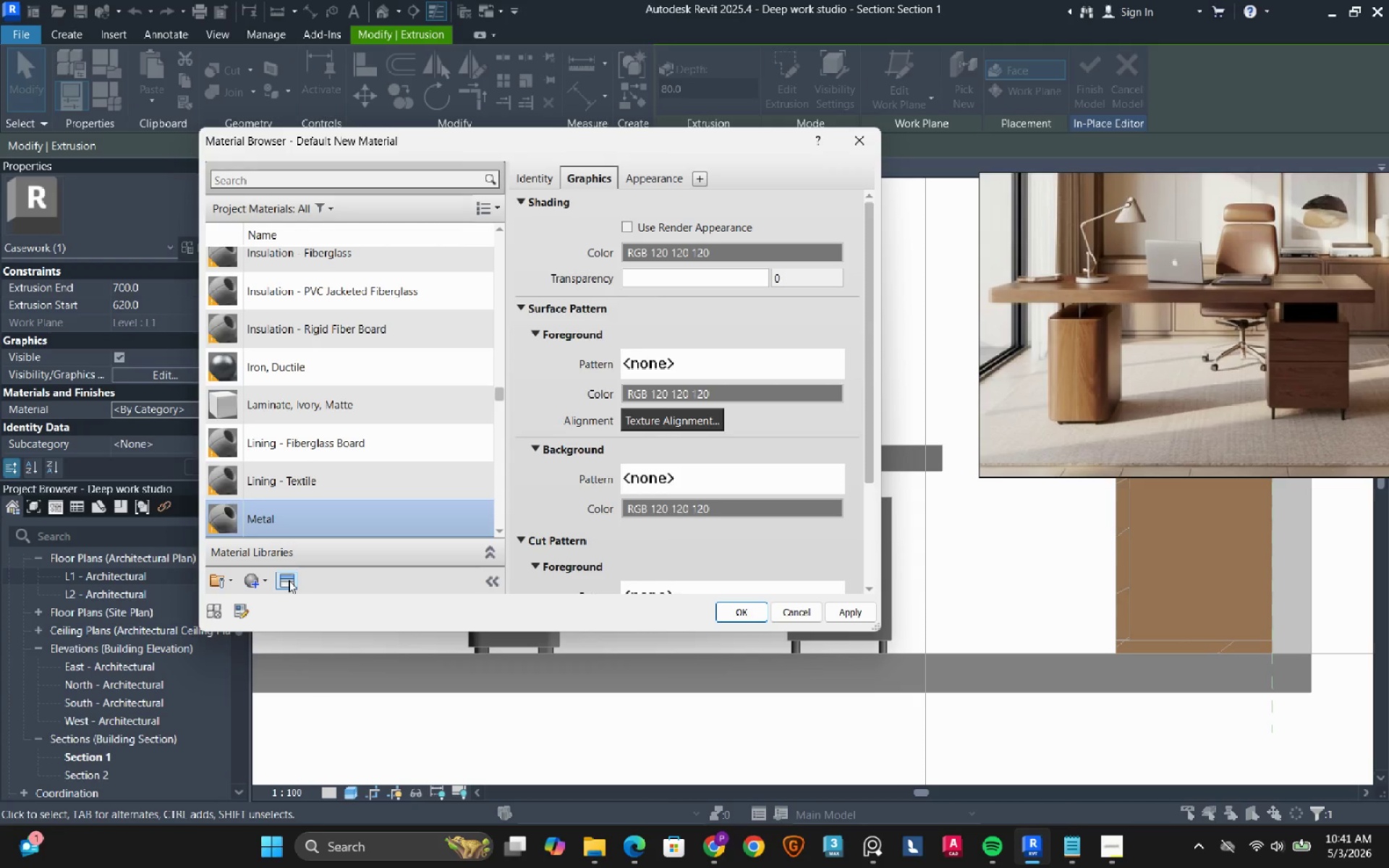 
left_click([647, 163])
 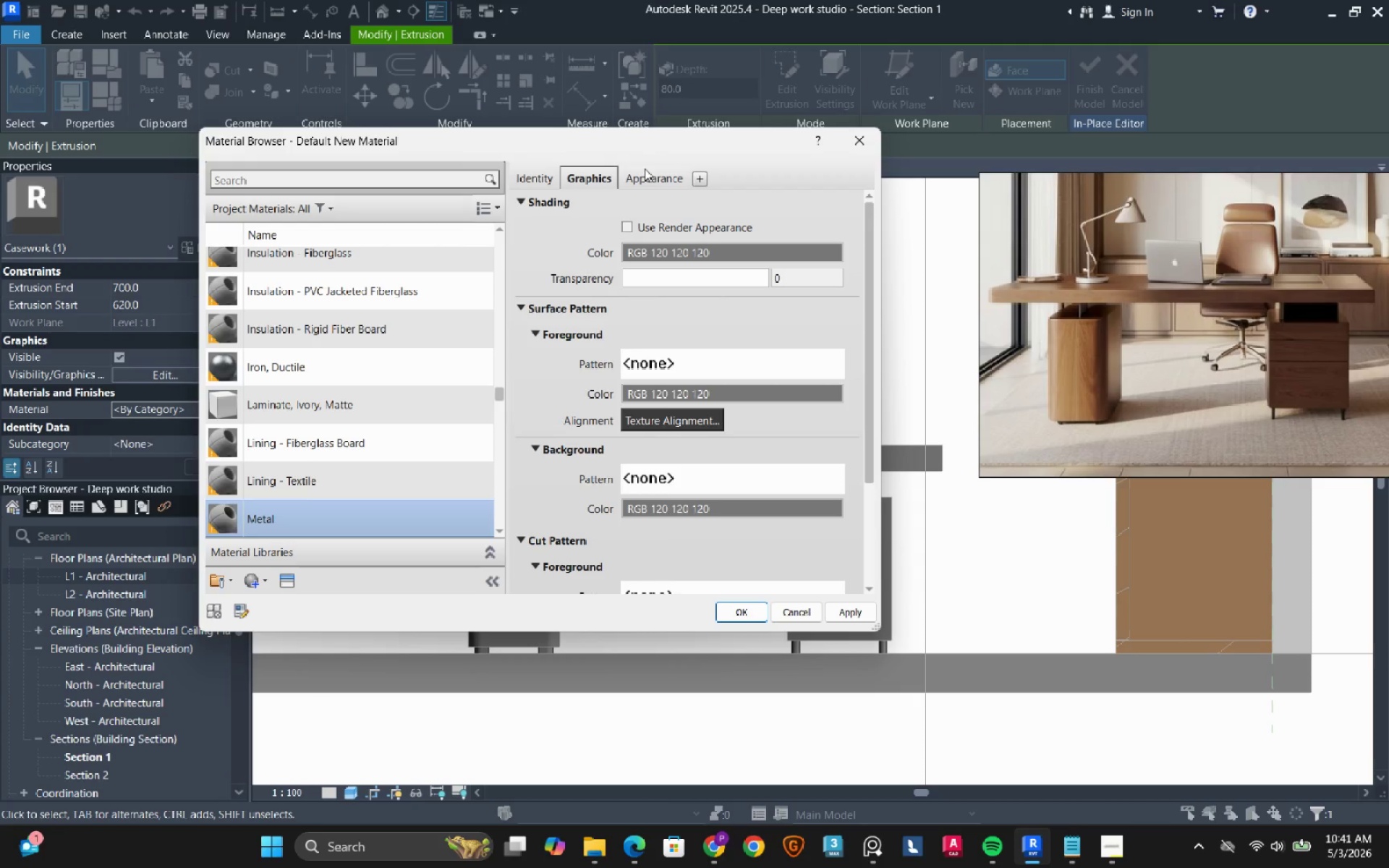 
left_click([643, 181])
 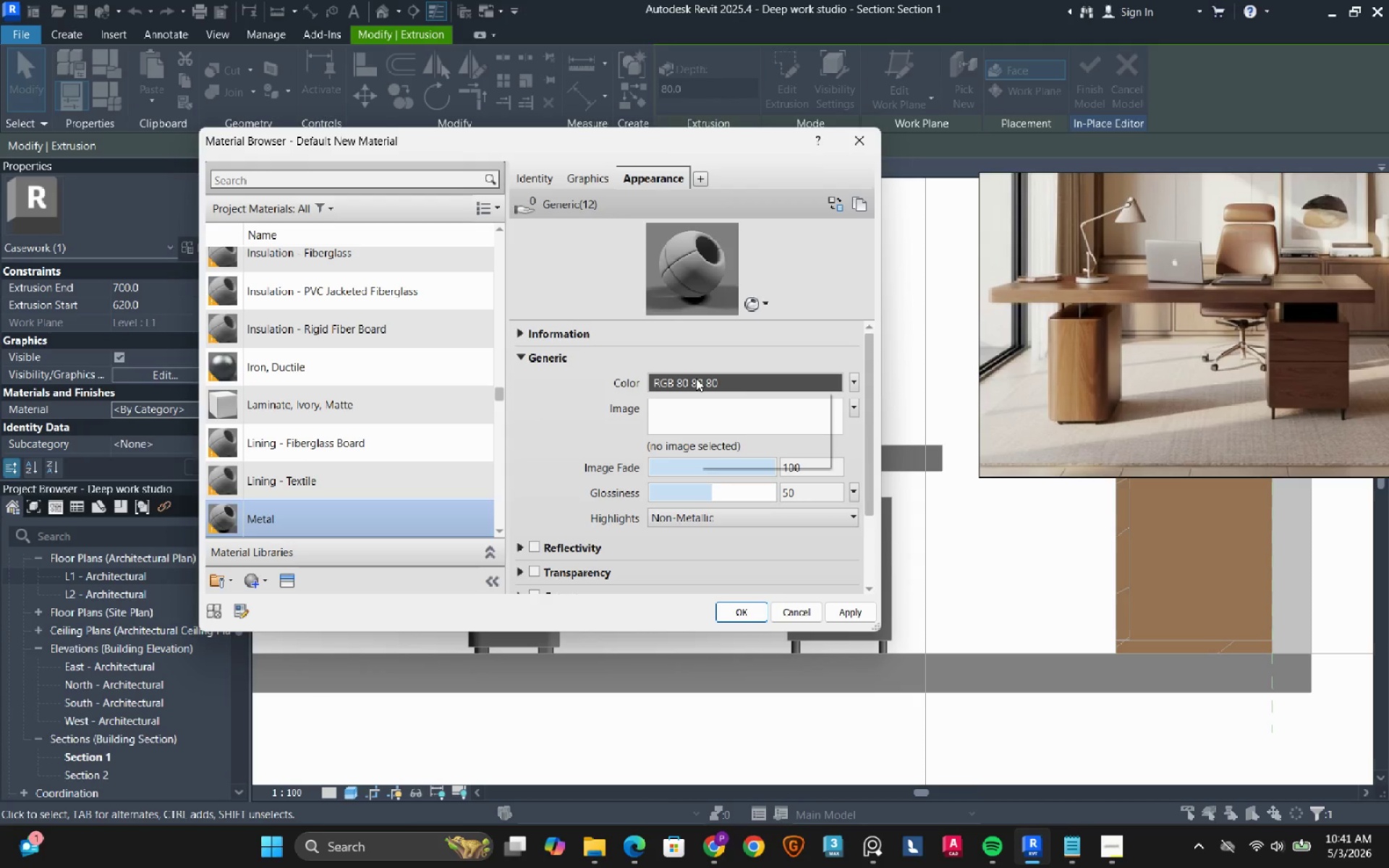 
left_click([696, 378])
 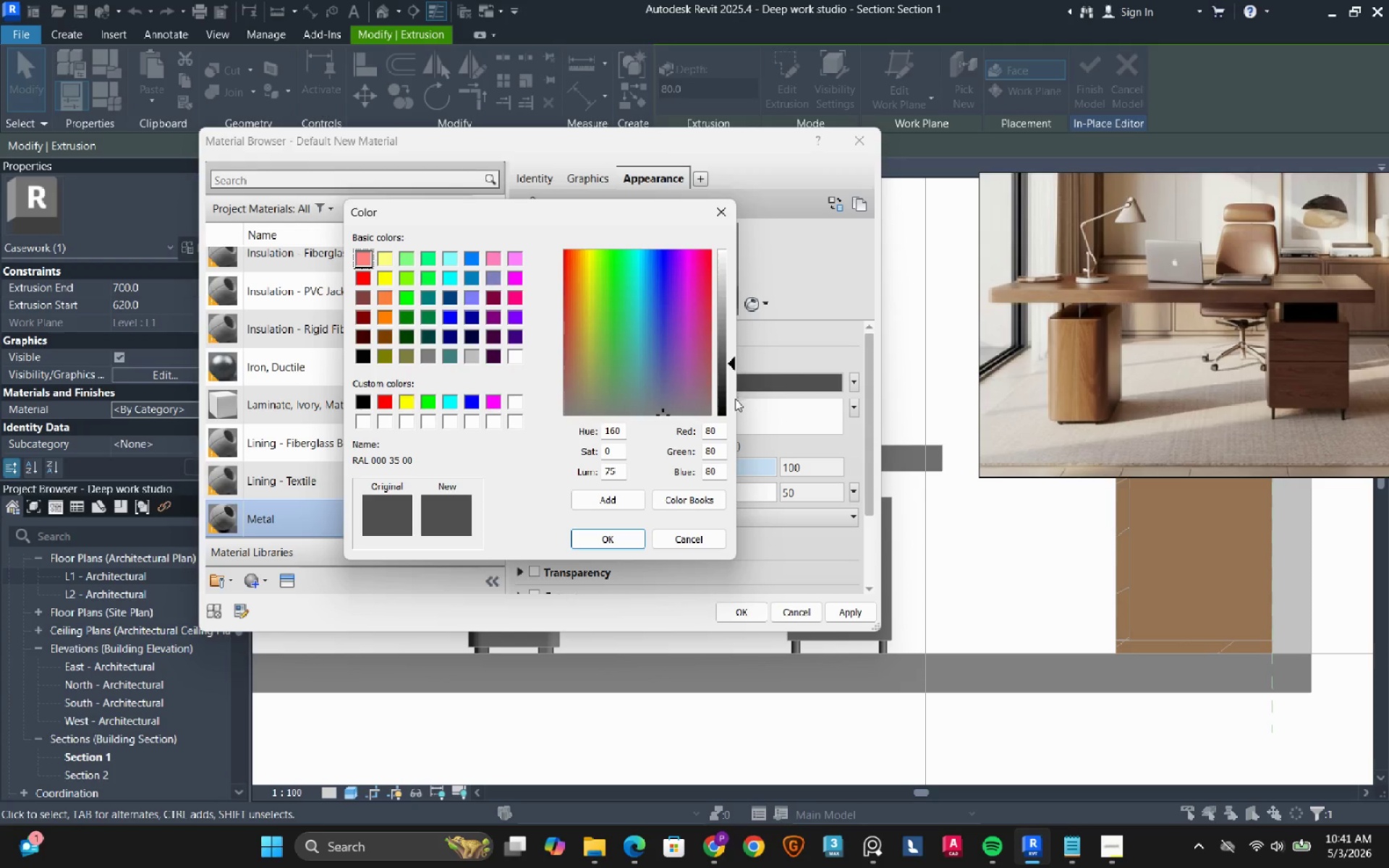 
left_click_drag(start_coordinate=[722, 398], to_coordinate=[726, 398])
 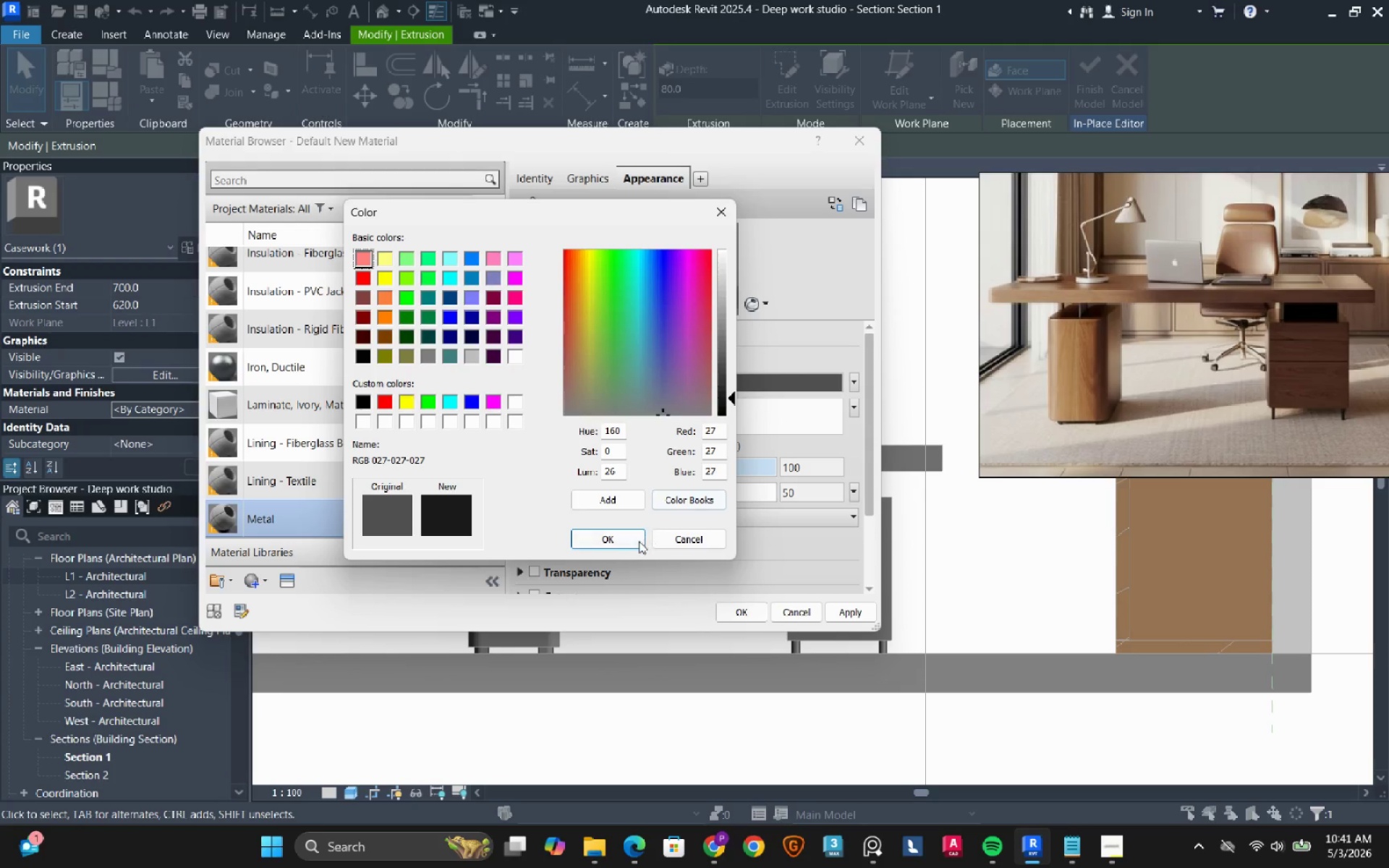 
left_click([615, 536])
 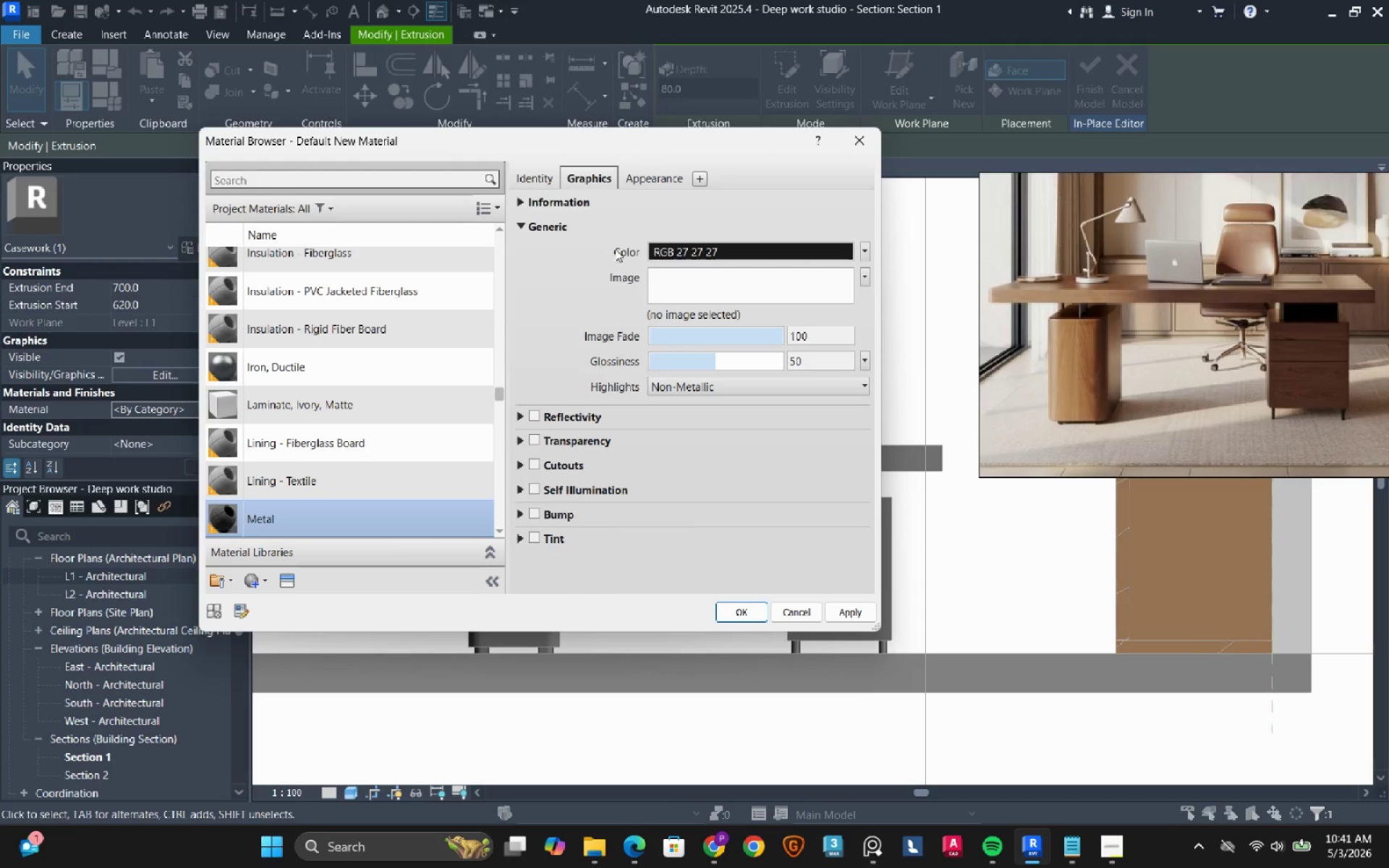 
left_click([686, 229])
 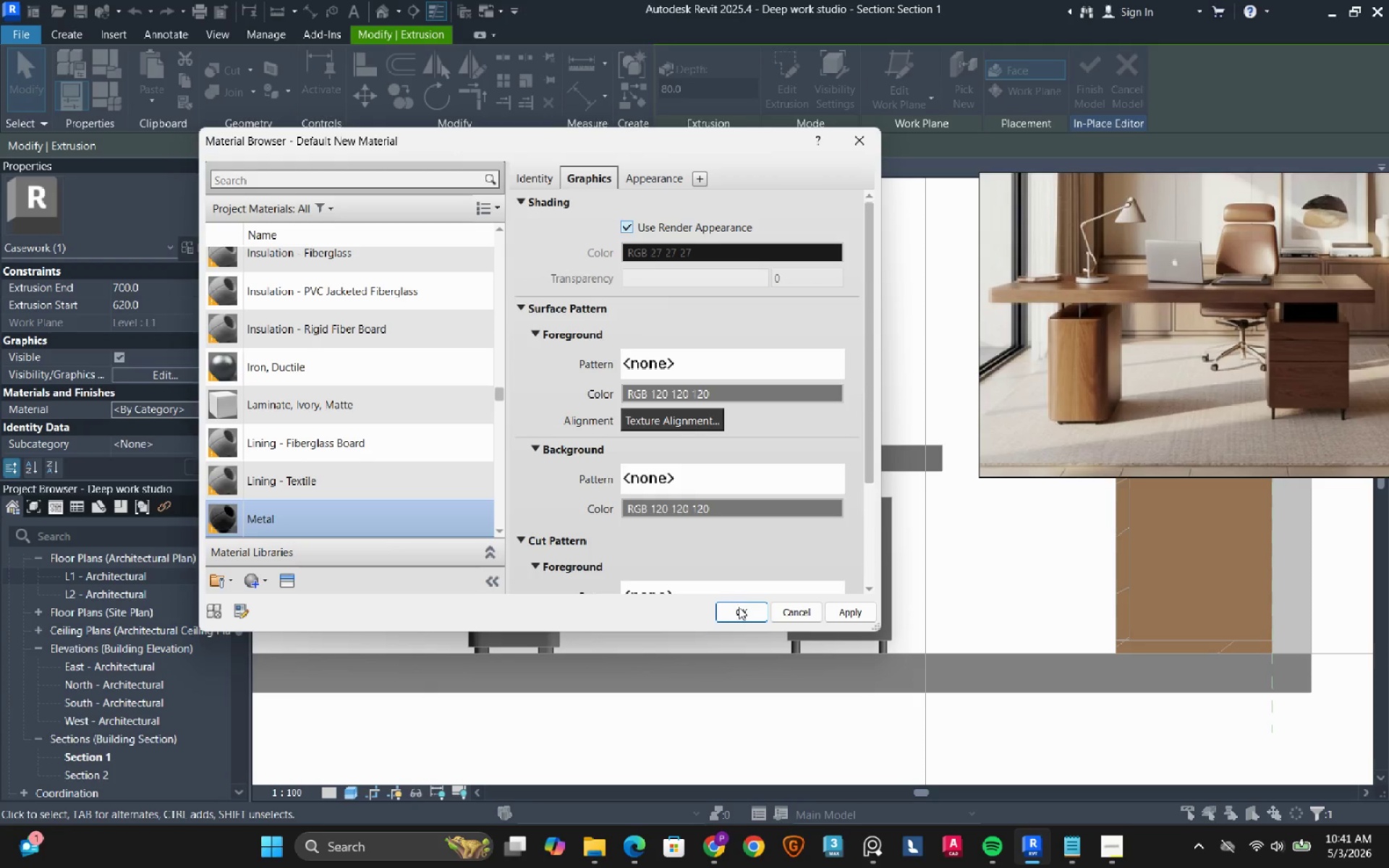 
left_click([743, 613])
 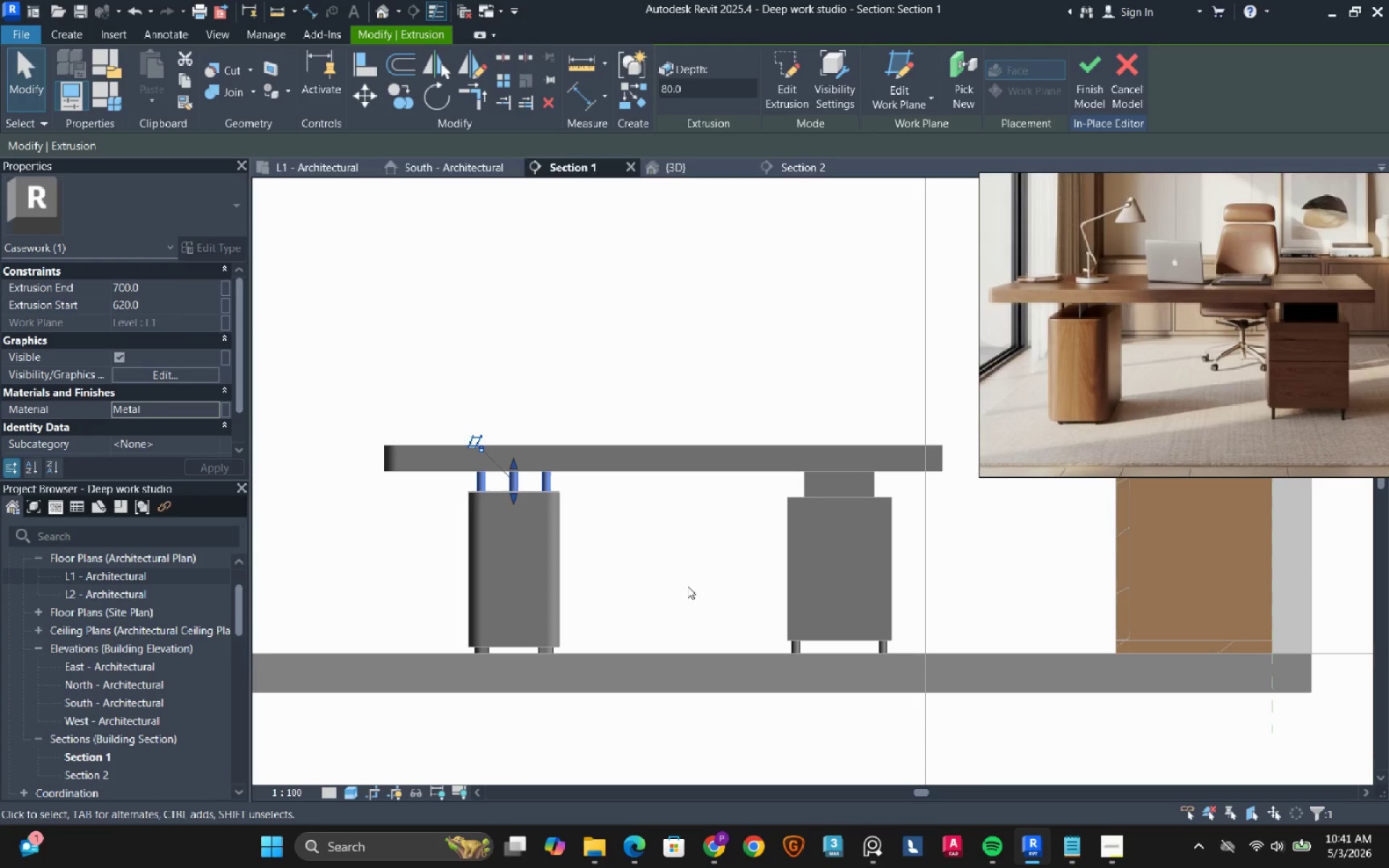 
left_click([687, 587])
 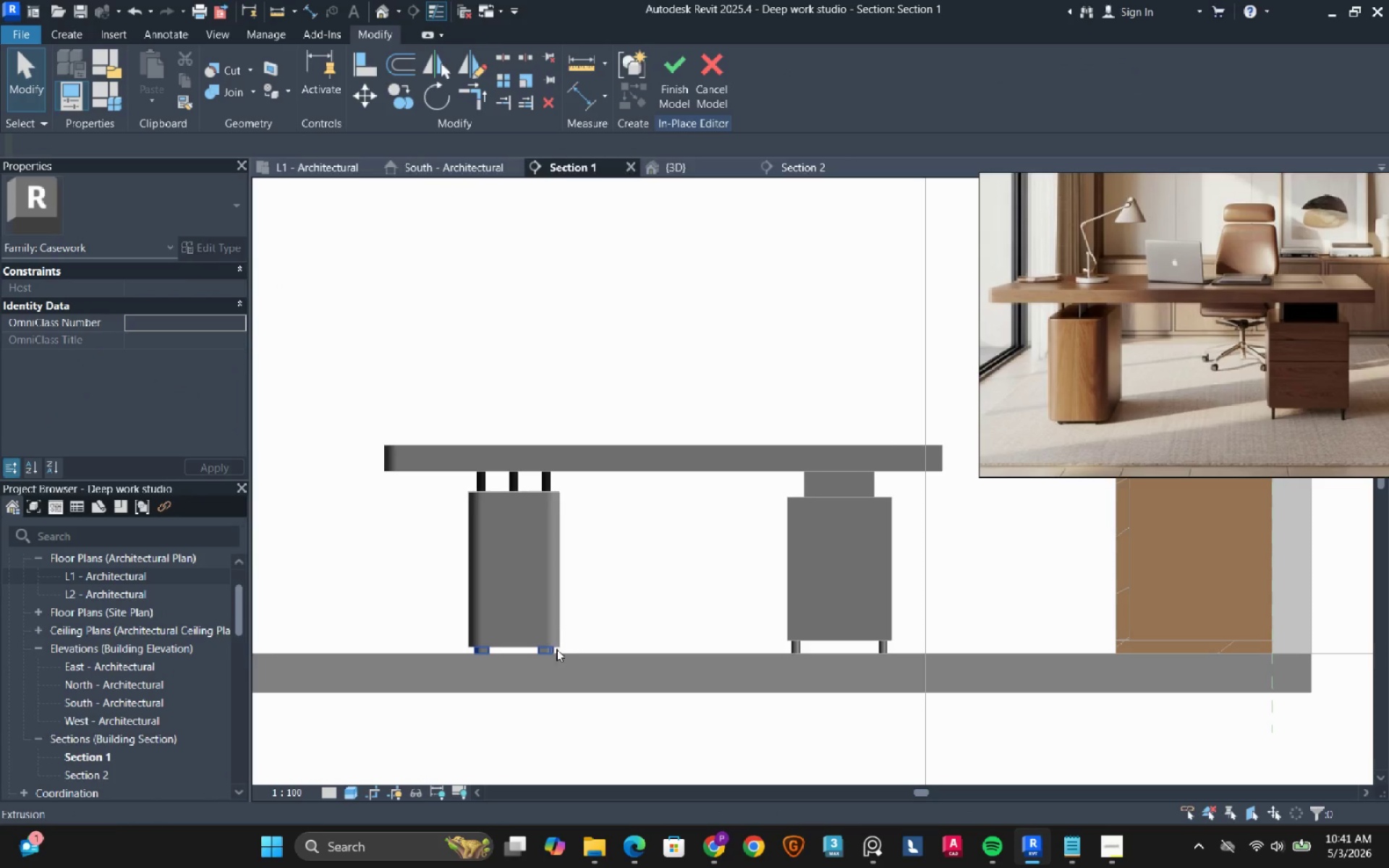 
left_click([553, 652])
 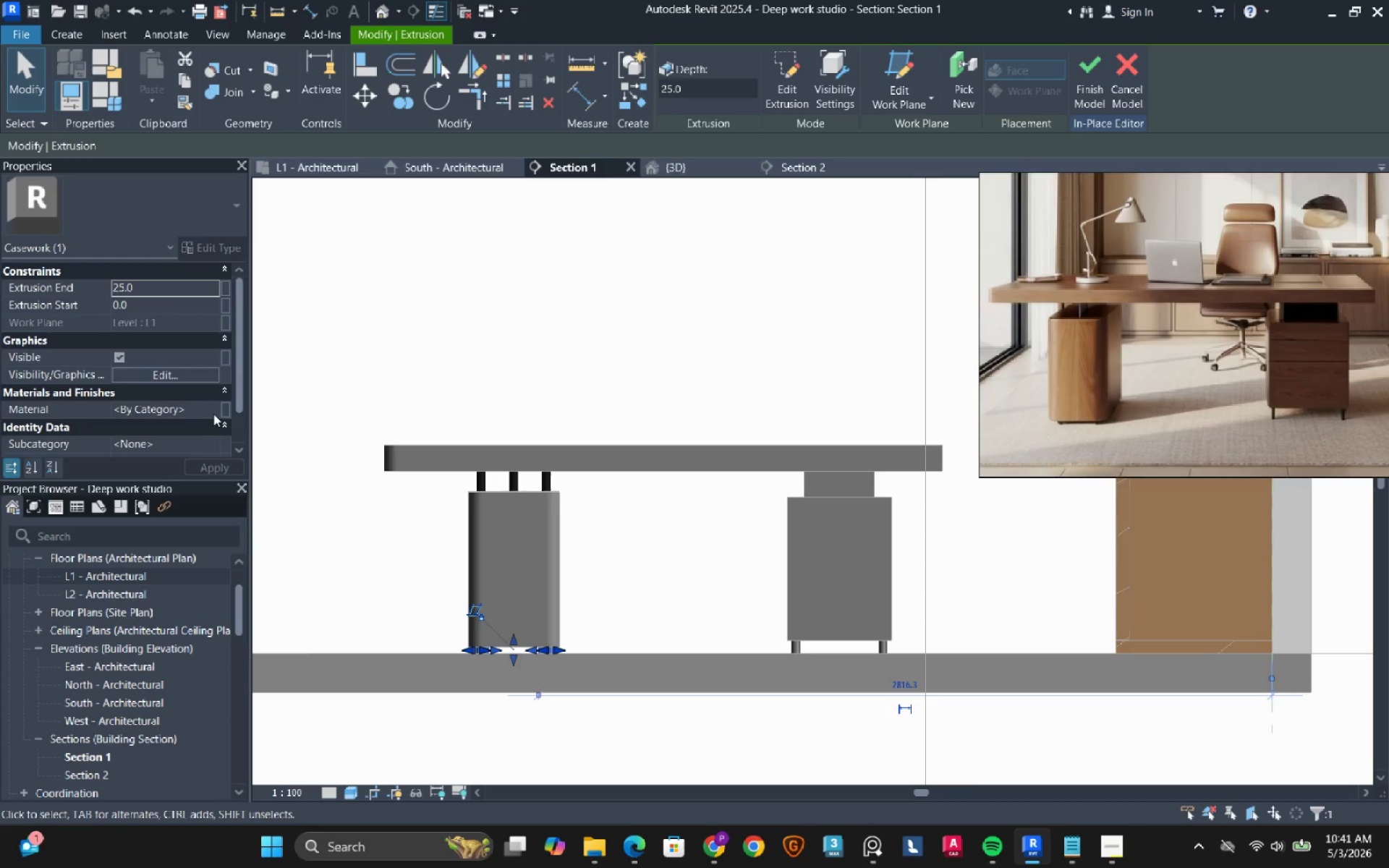 
left_click([211, 409])
 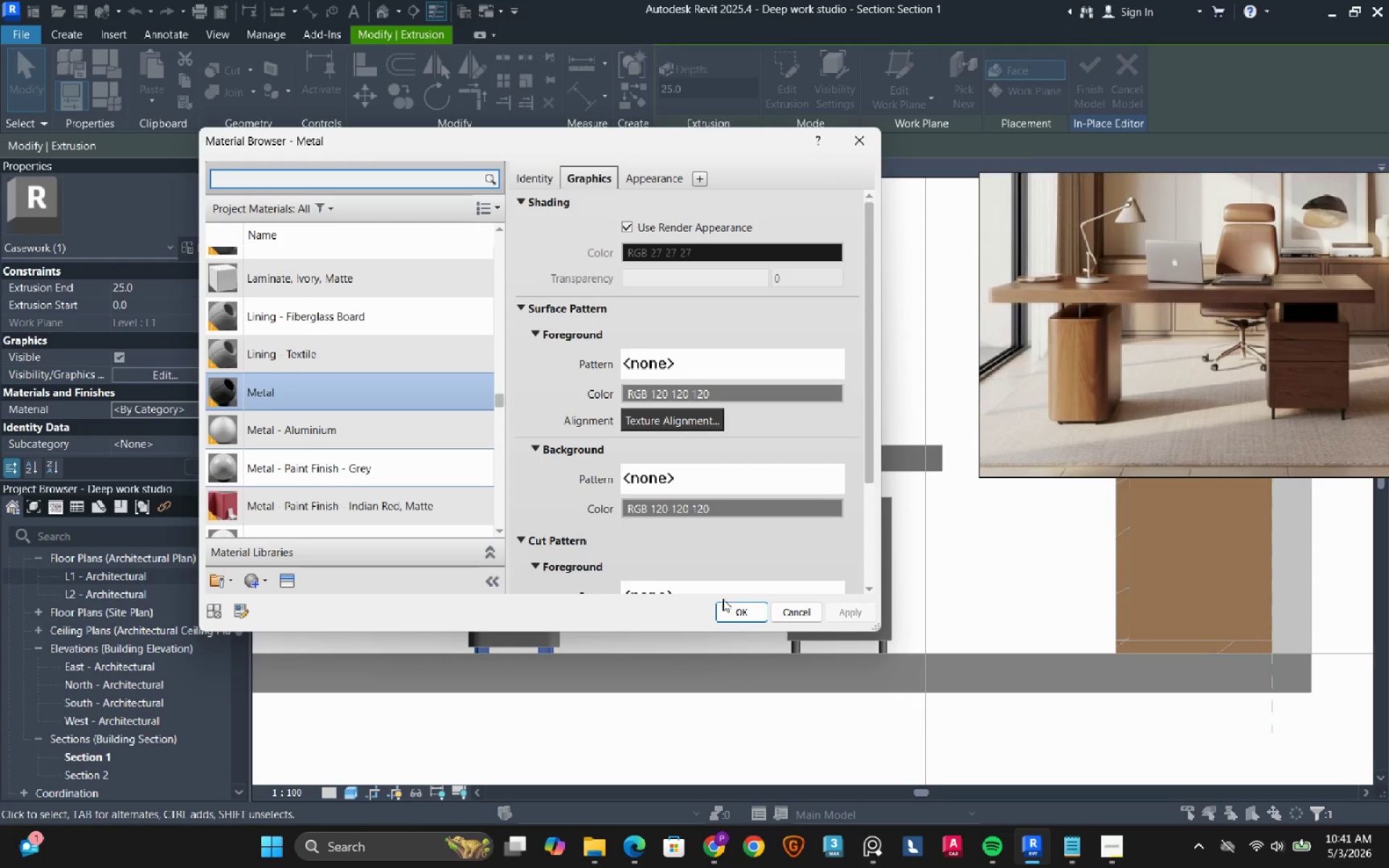 
left_click([752, 611])
 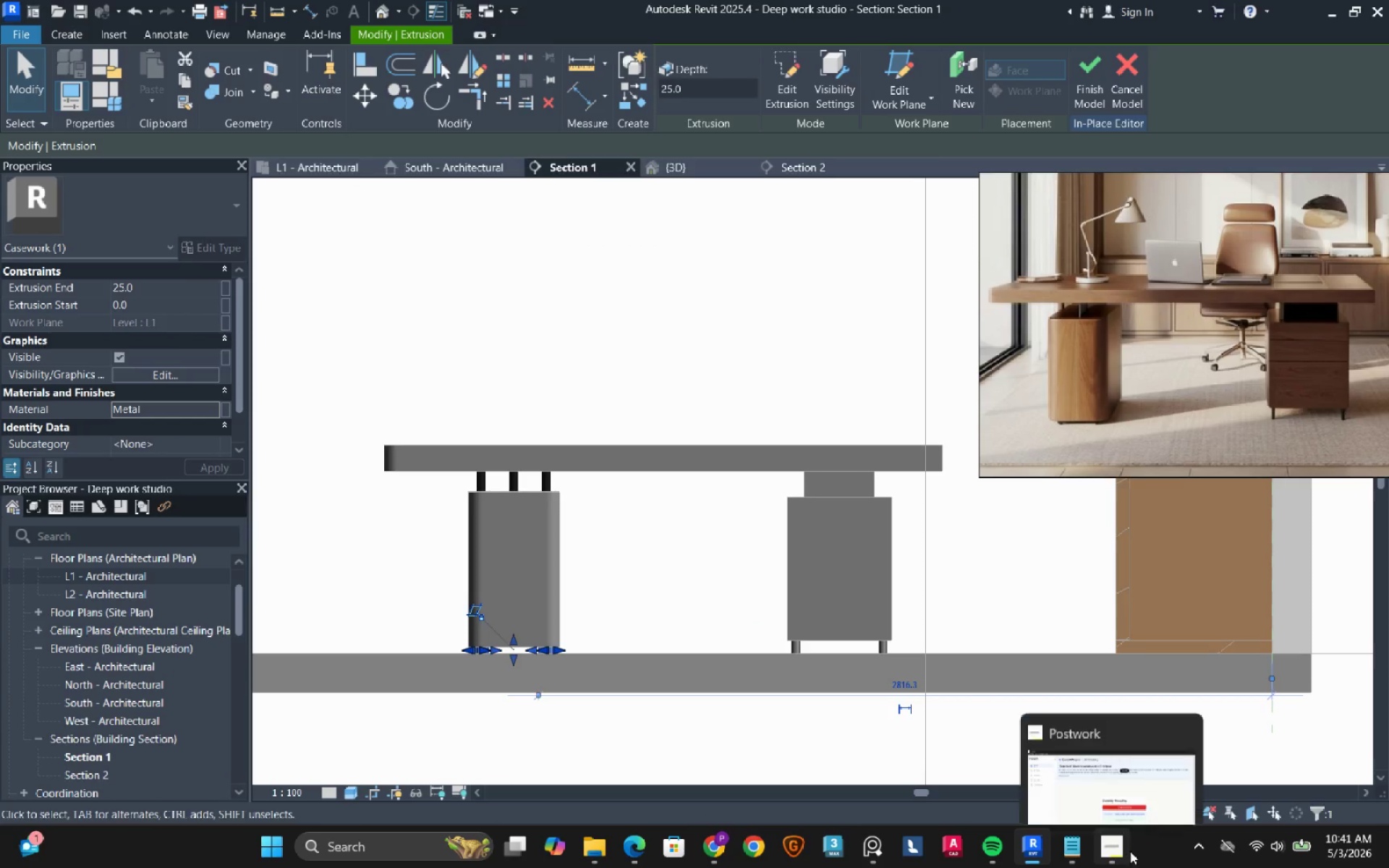 
left_click([1123, 853])